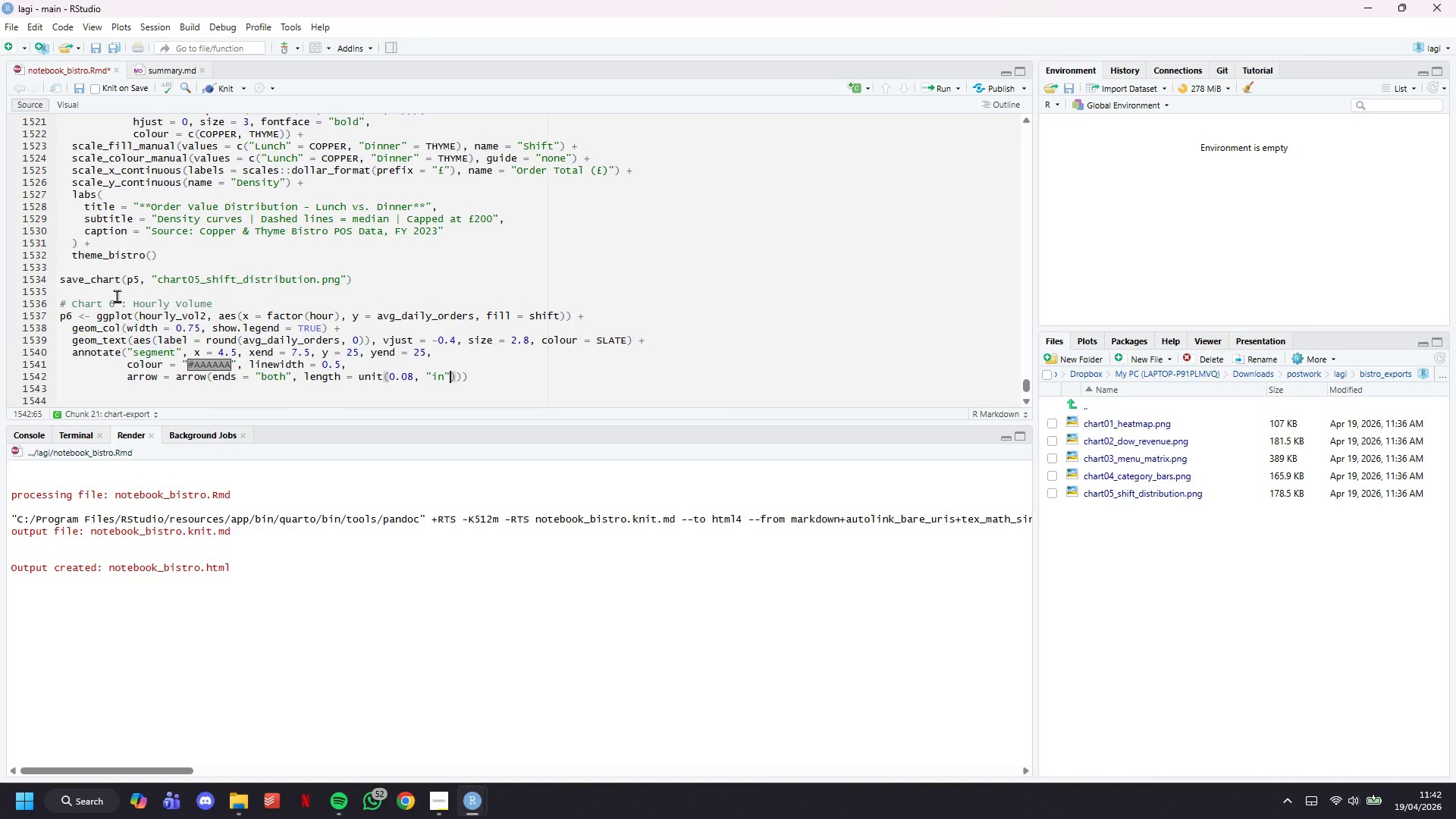 
key(ArrowRight)
 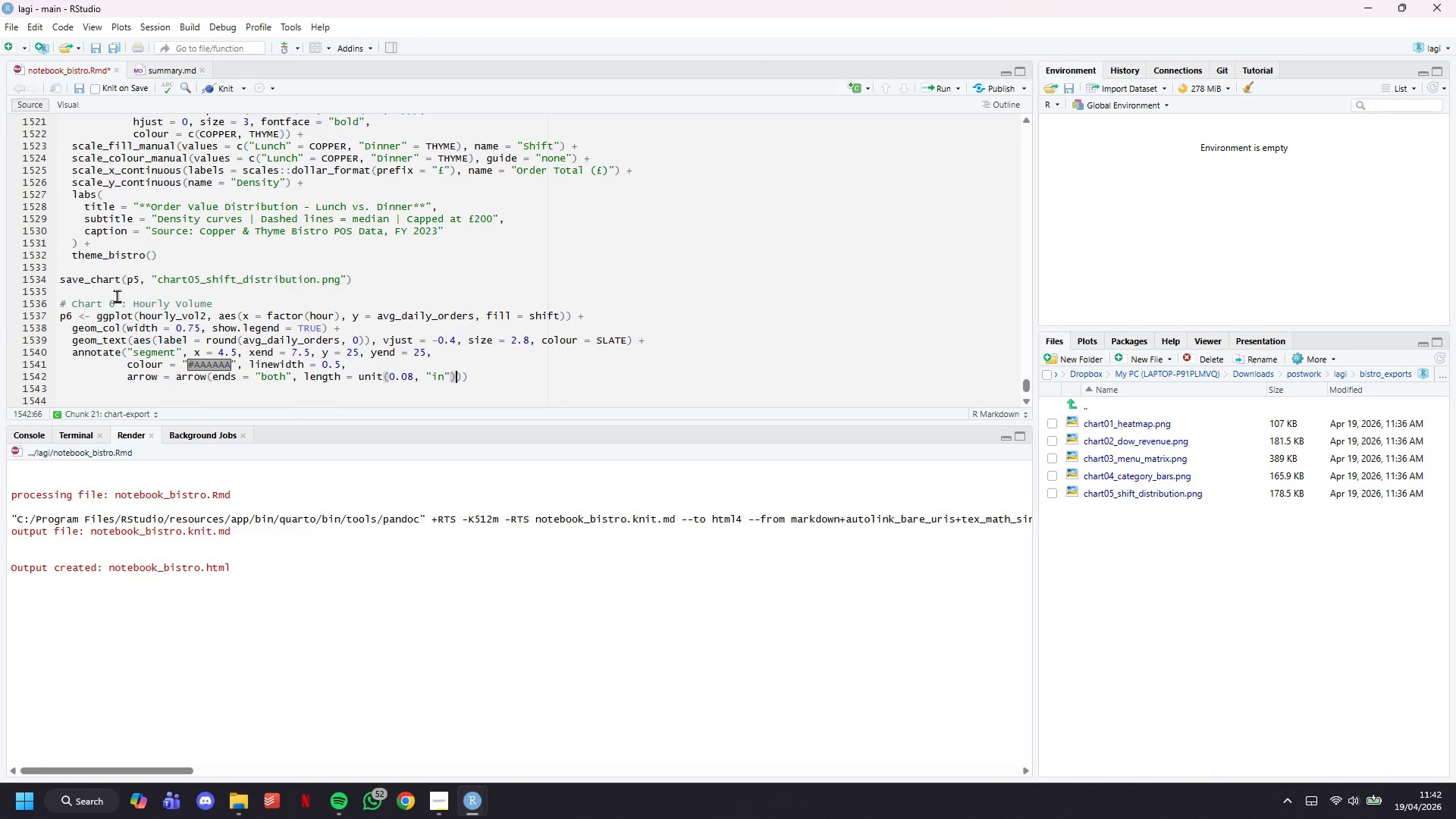 
key(ArrowRight)
 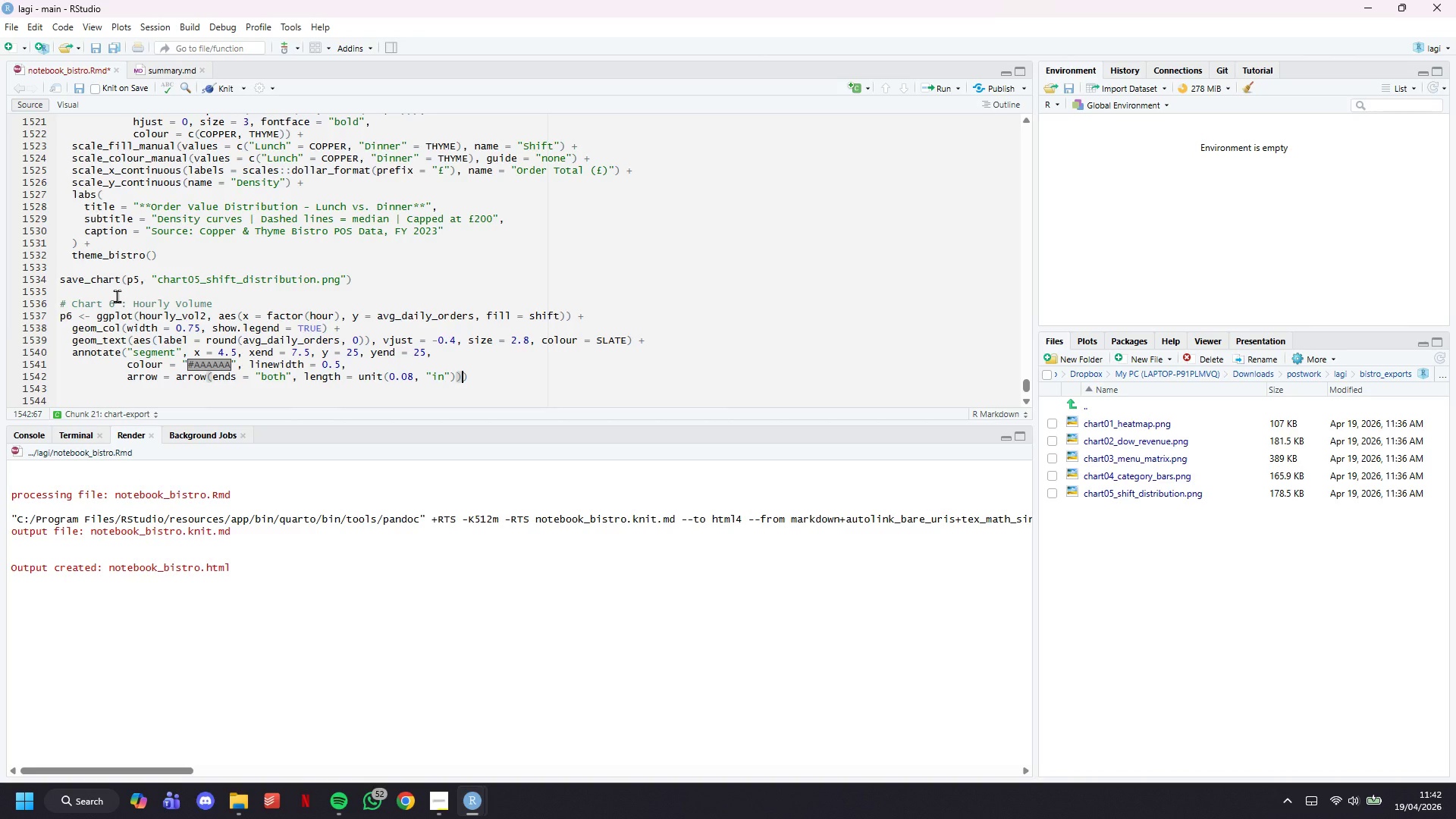 
key(ArrowRight)
 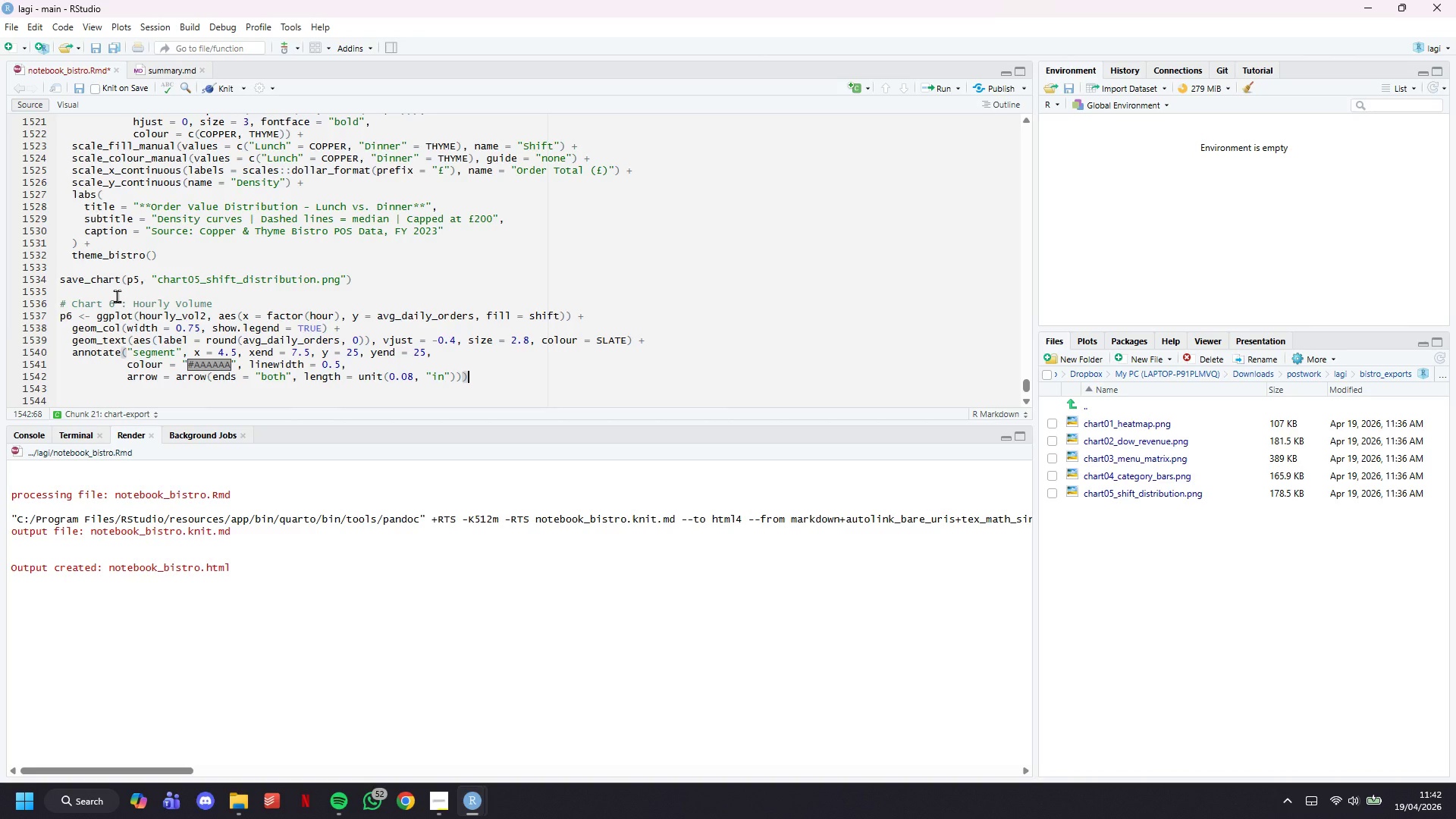 
key(Space)
 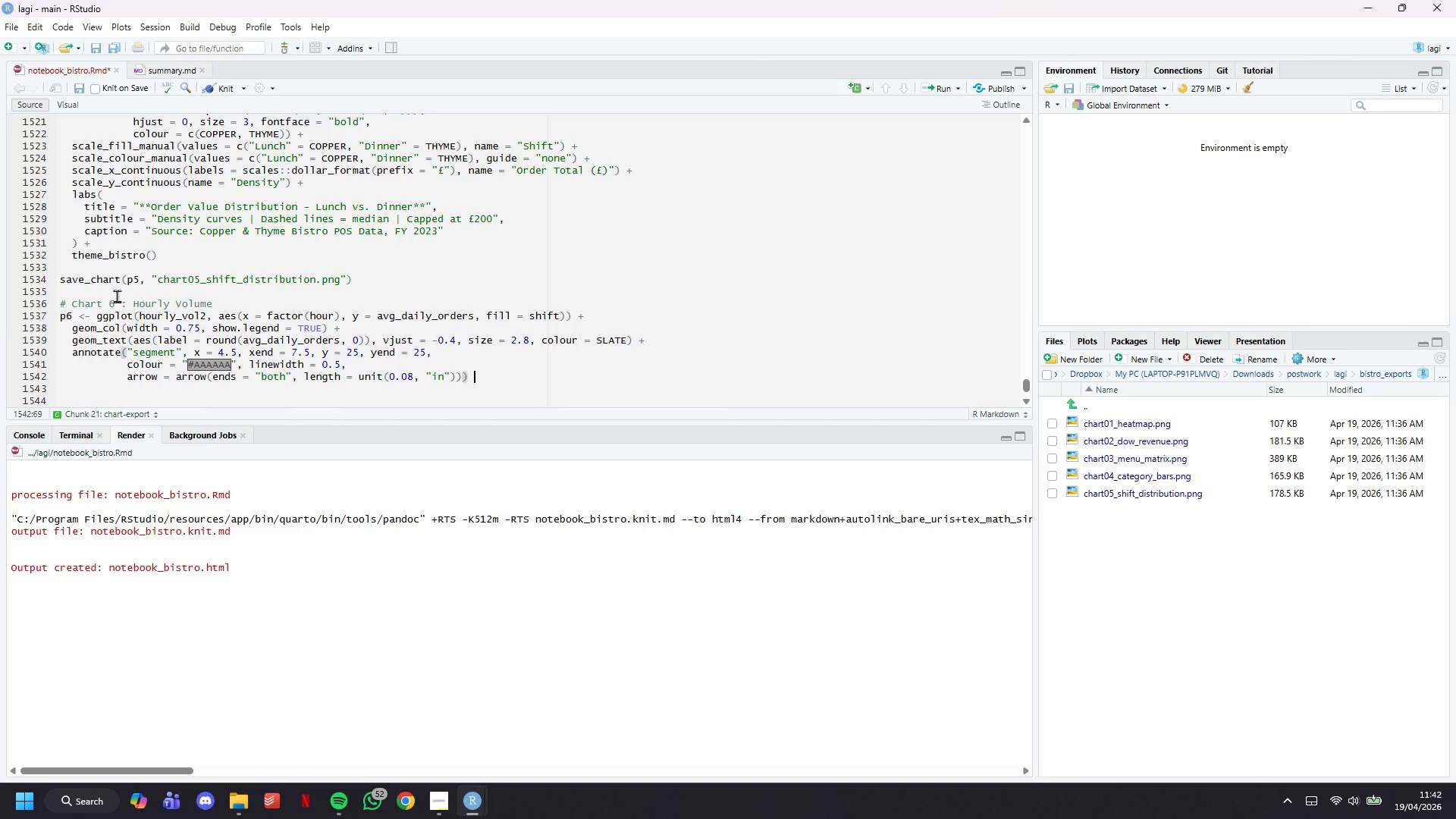 
key(Shift+Equal)
 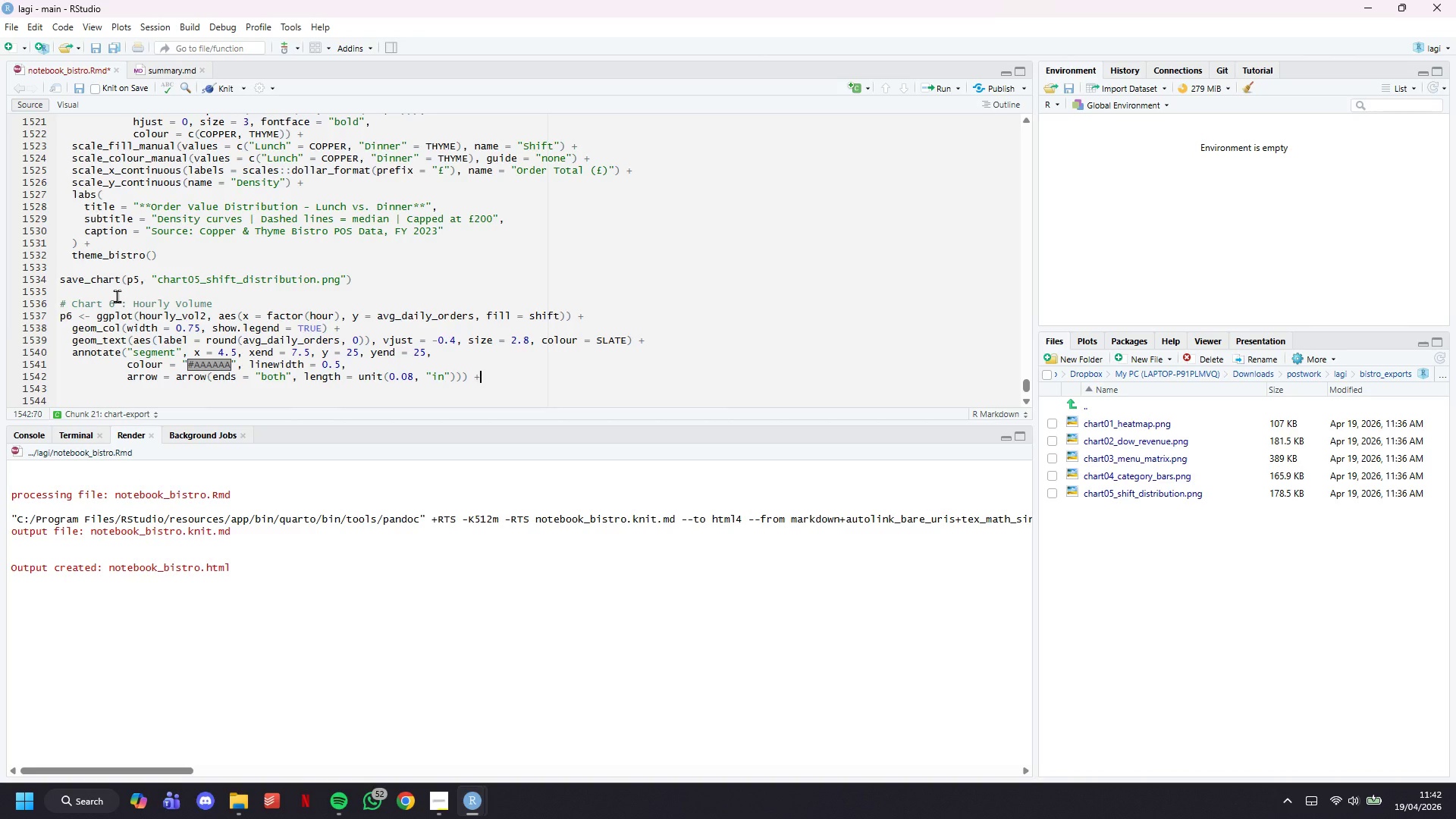 
key(Enter)
 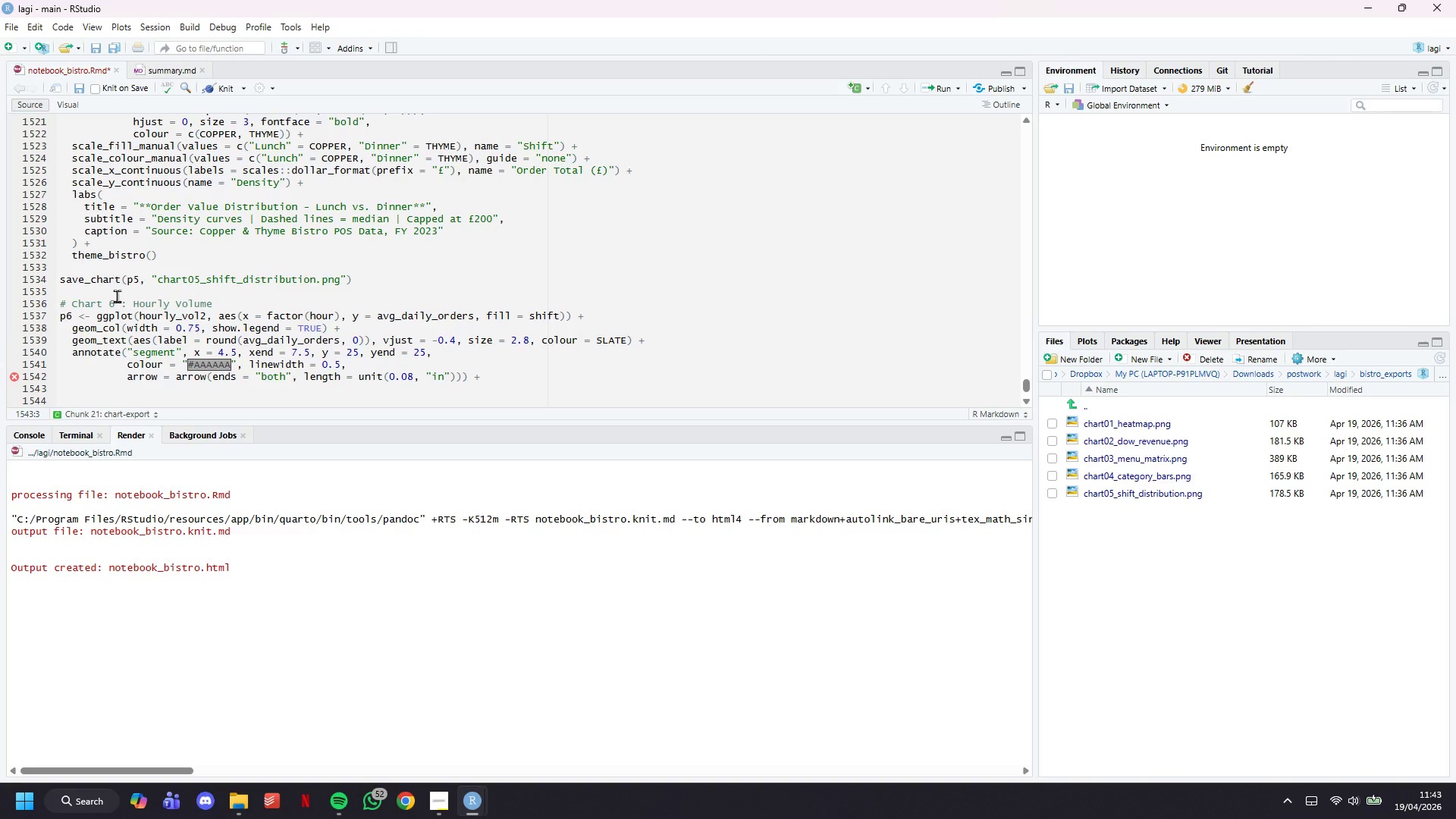 
wait(53.28)
 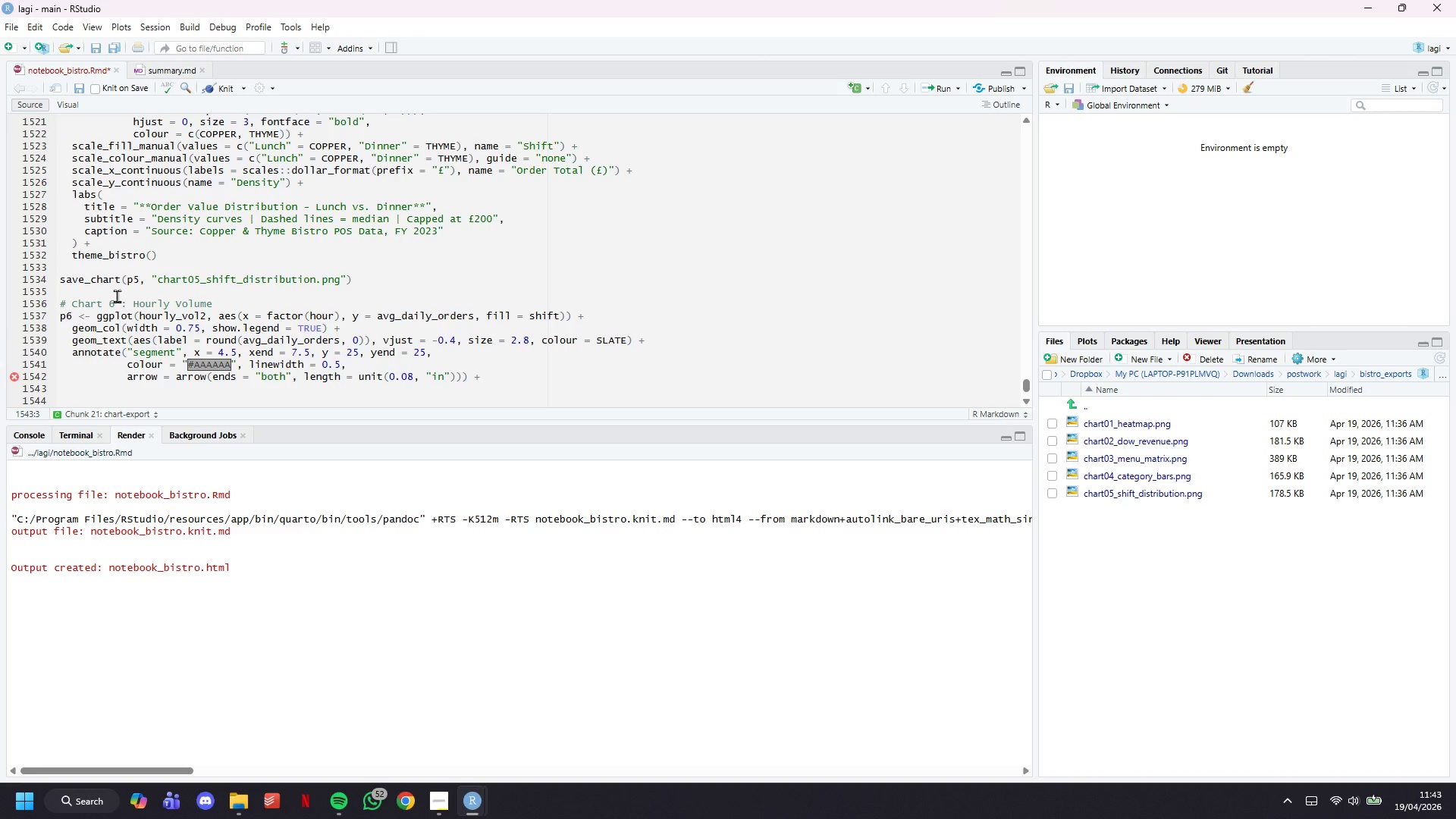 
scroll: coordinate [173, 258], scroll_direction: down, amount: 1.0
 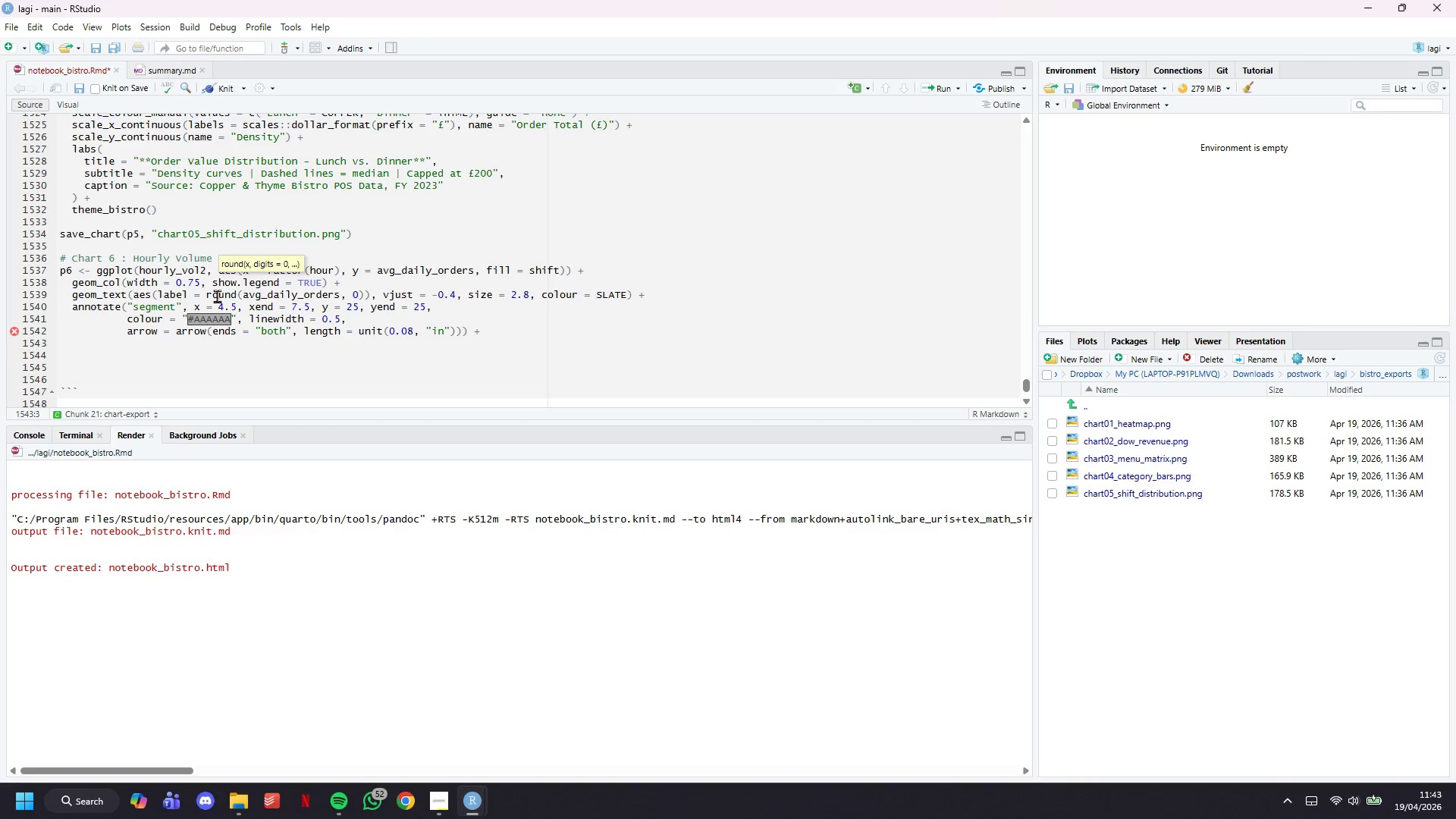 
wait(8.25)
 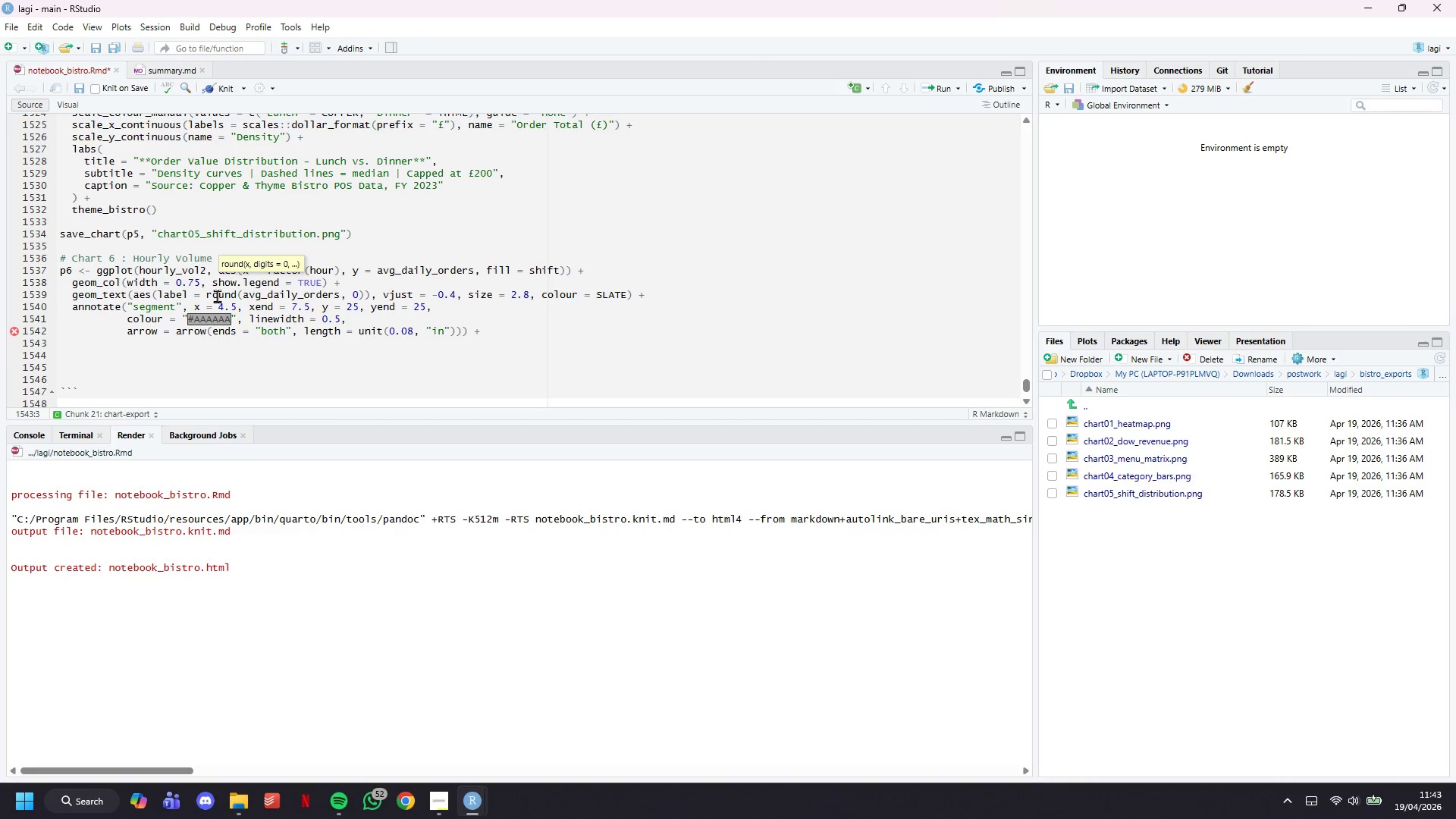 
type(annotate()
 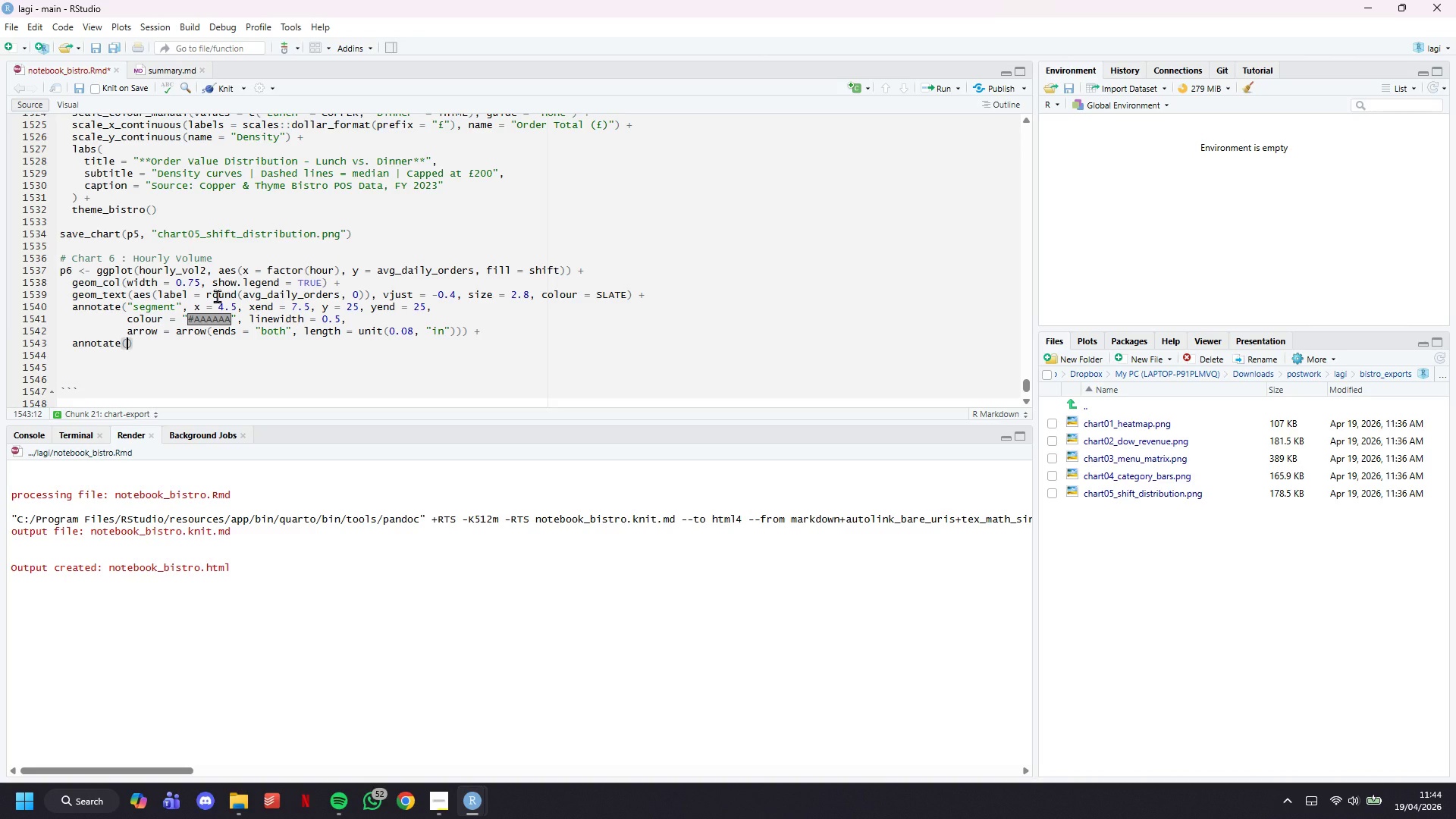 
type("text)
 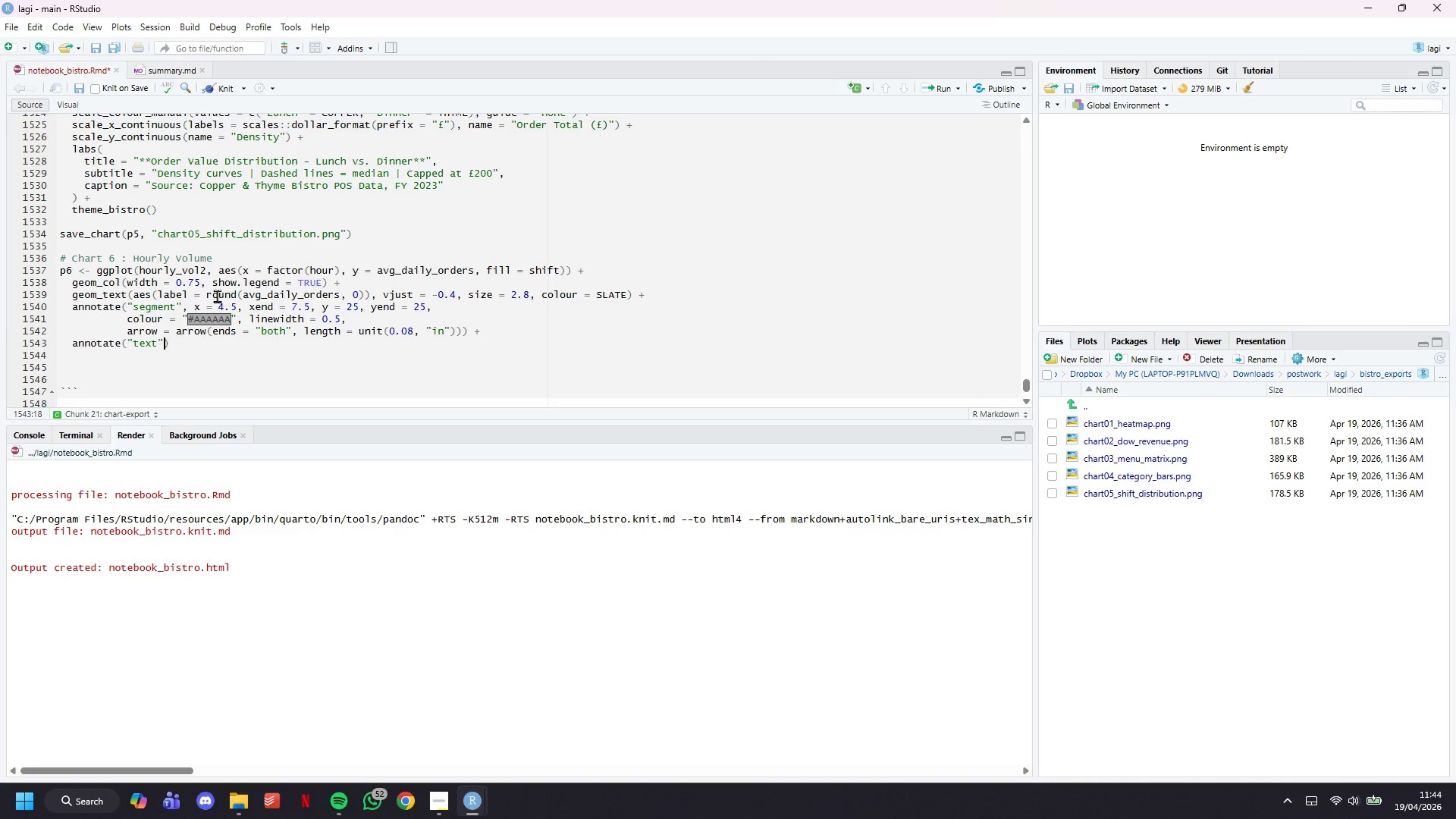 
key(ArrowRight)
 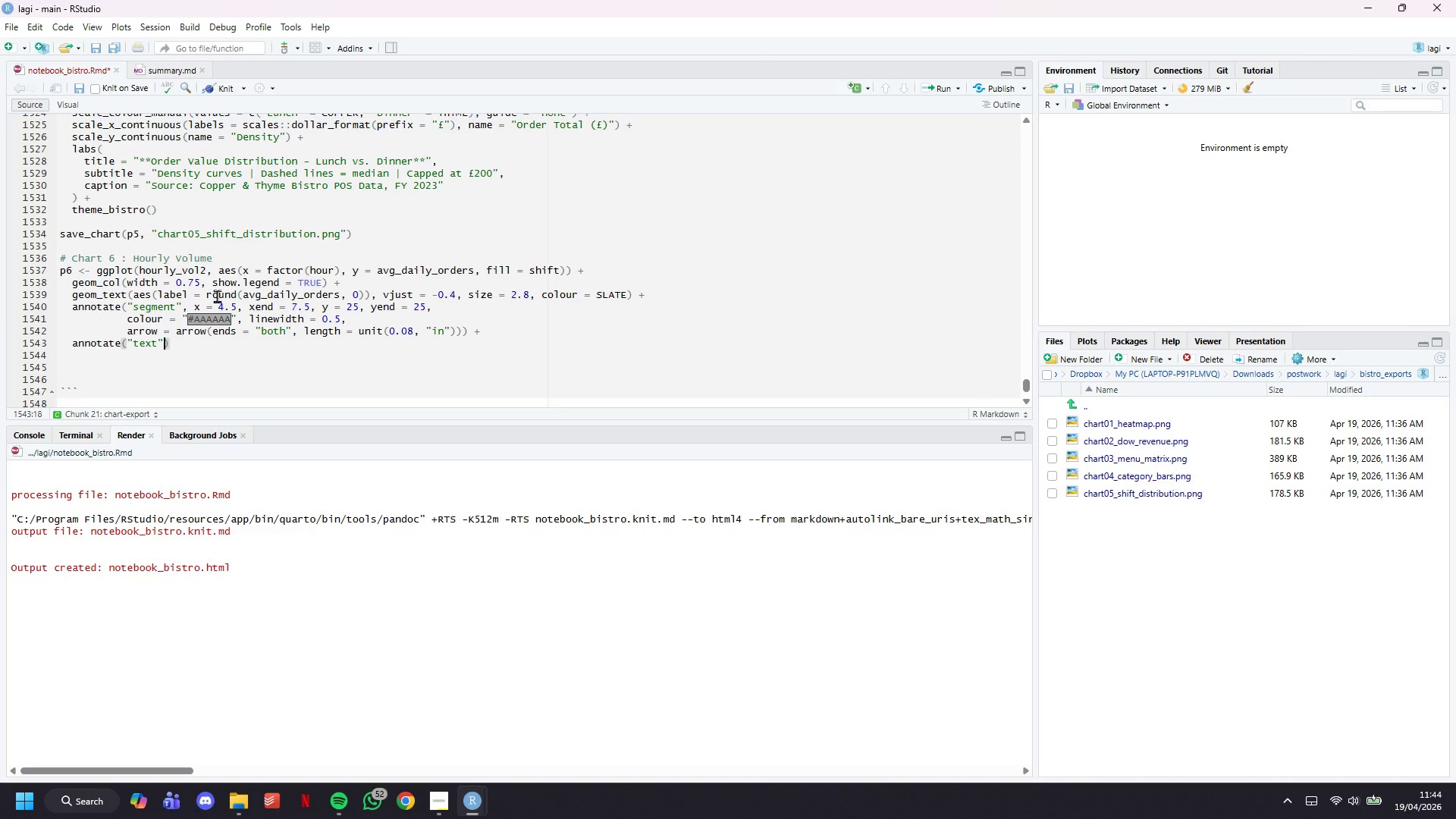 
key(Comma)
 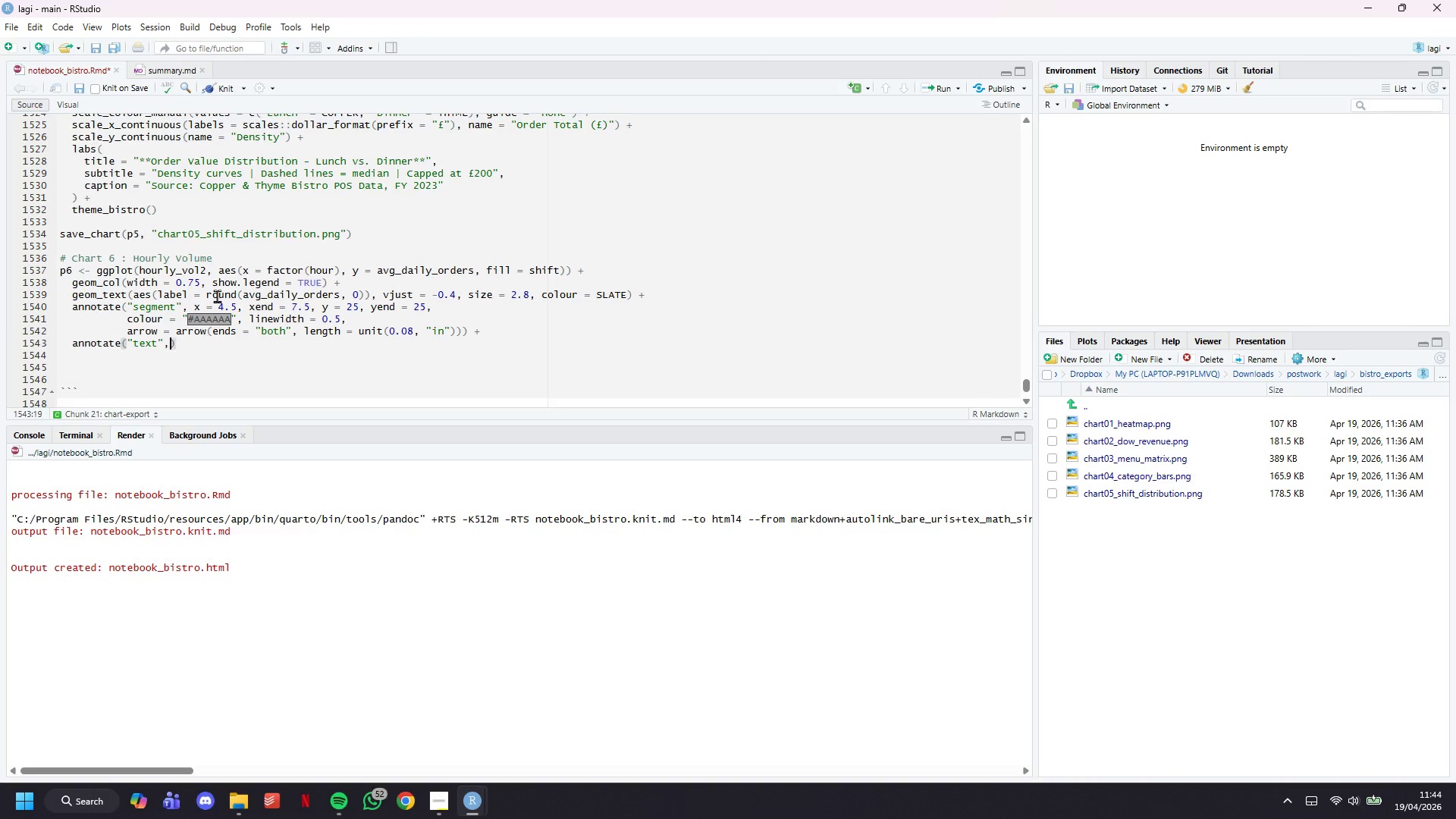 
key(Space)
 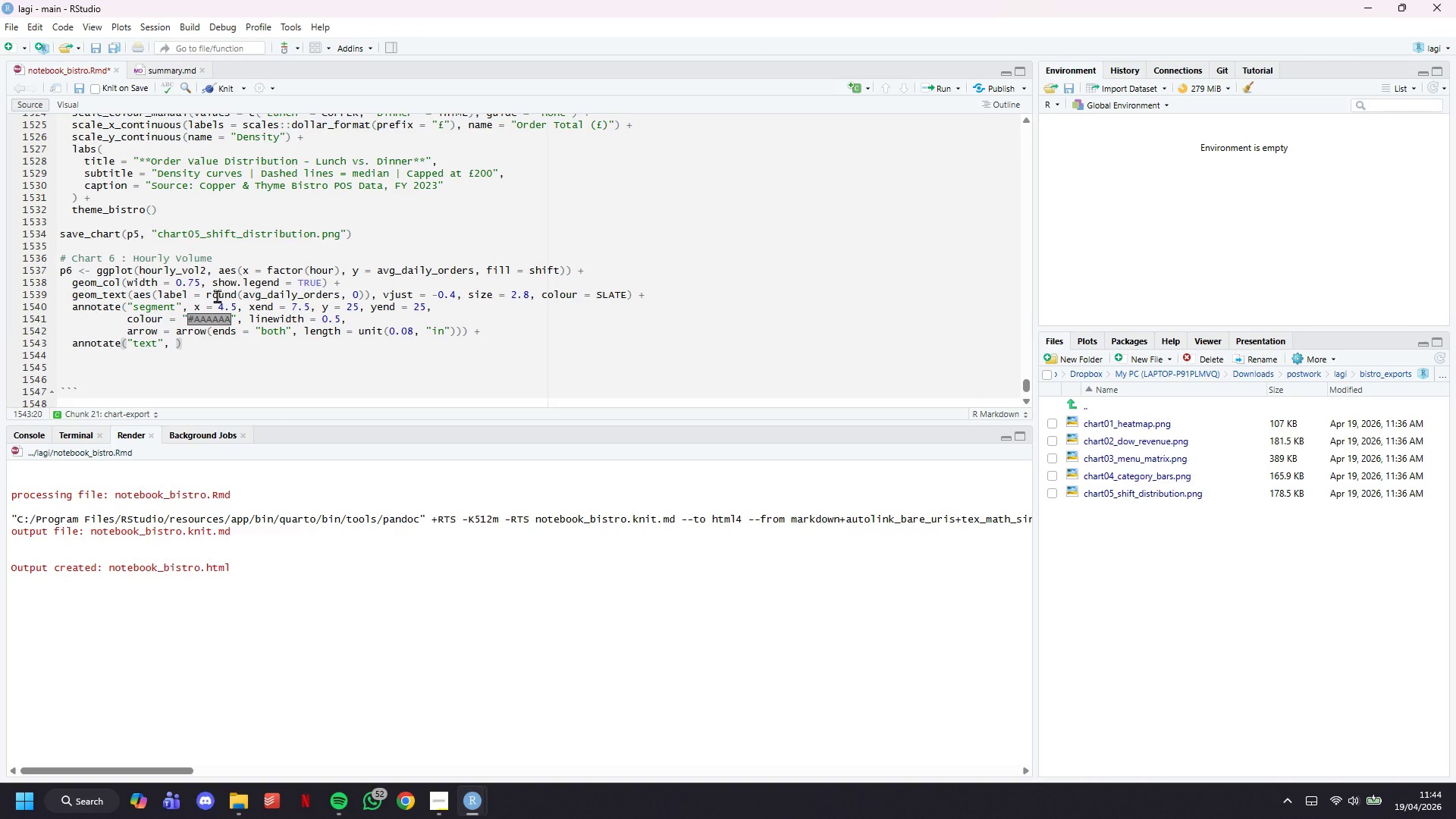 
key(X)
 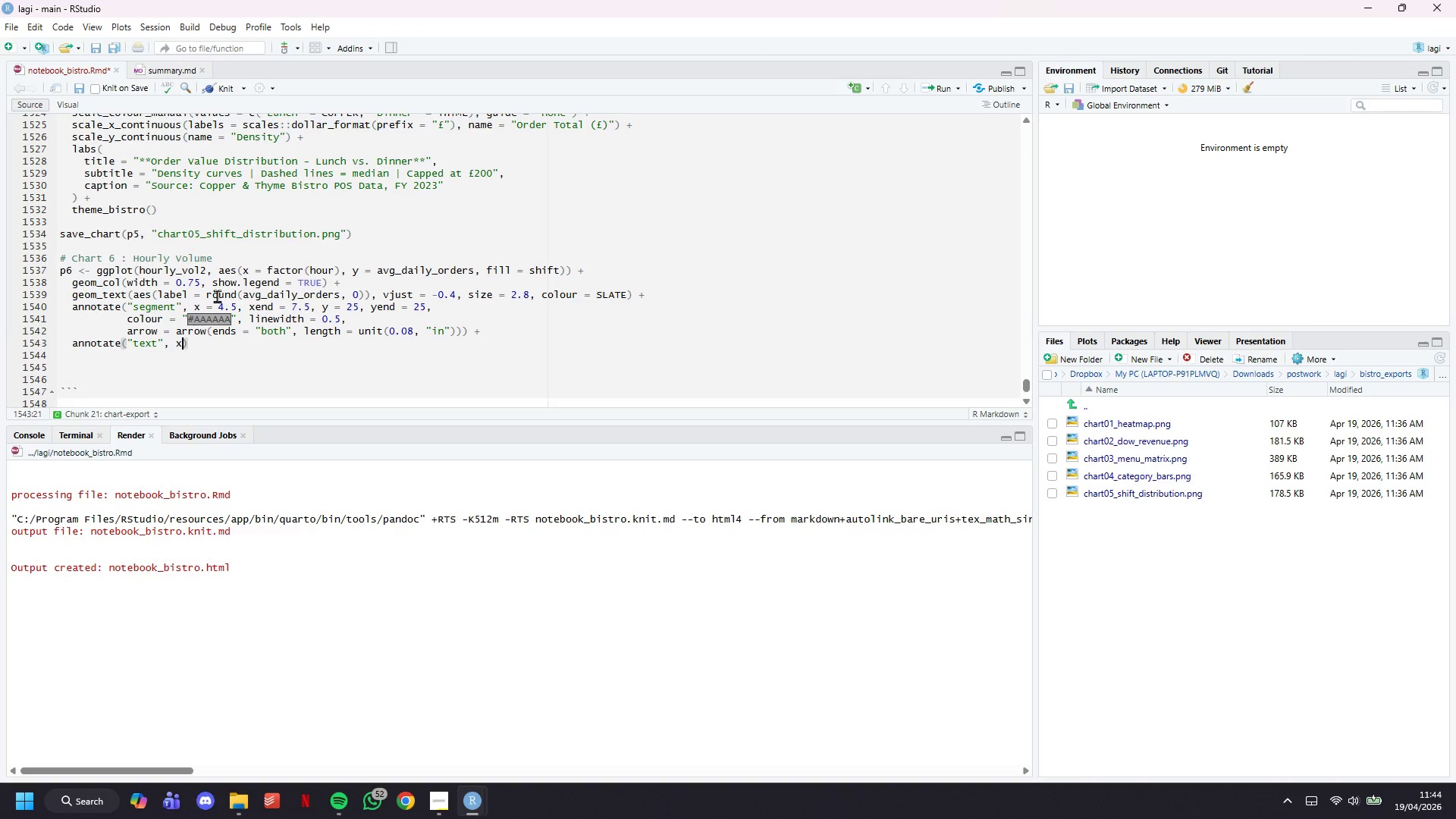 
key(Space)
 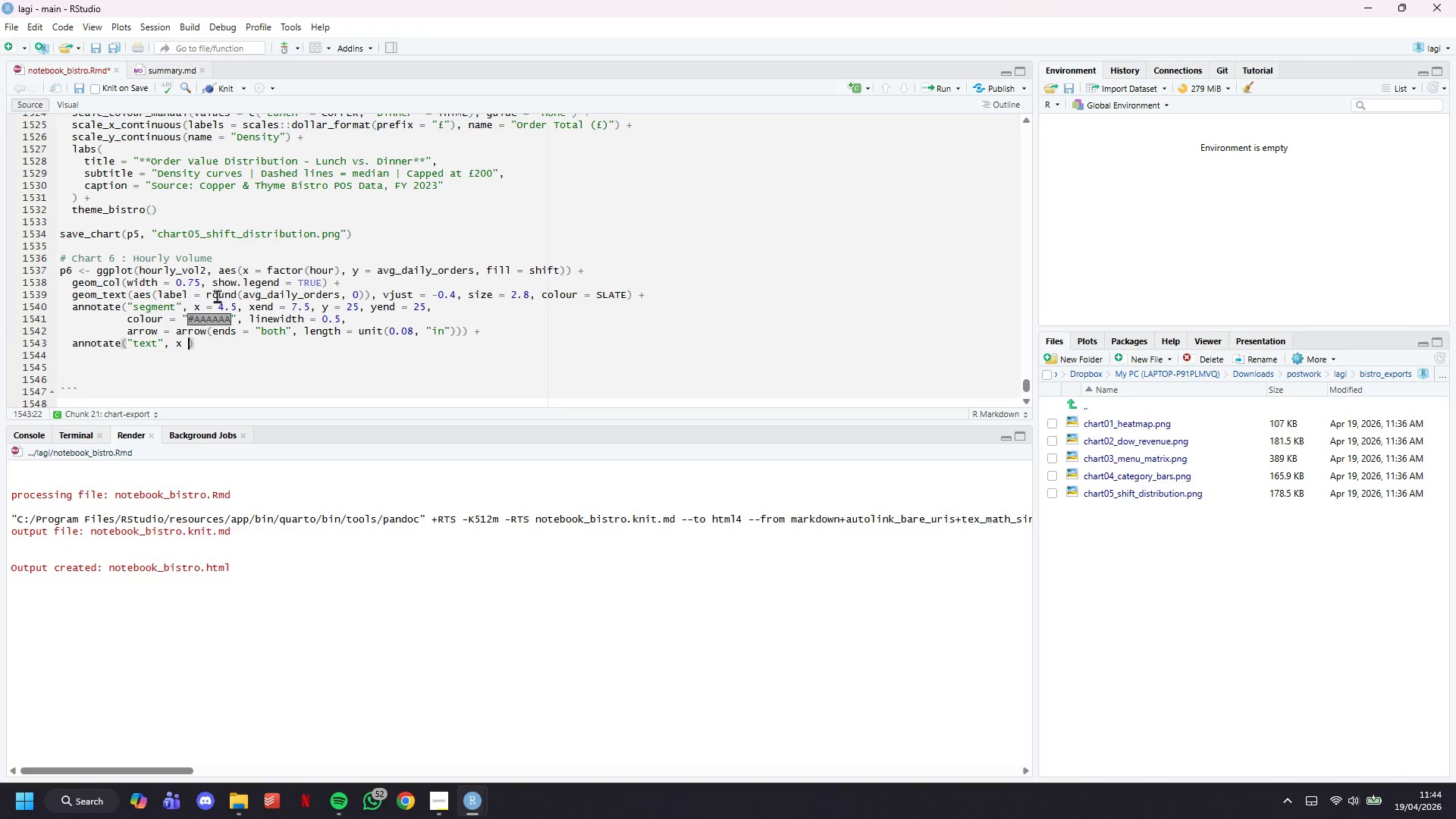 
key(Equal)
 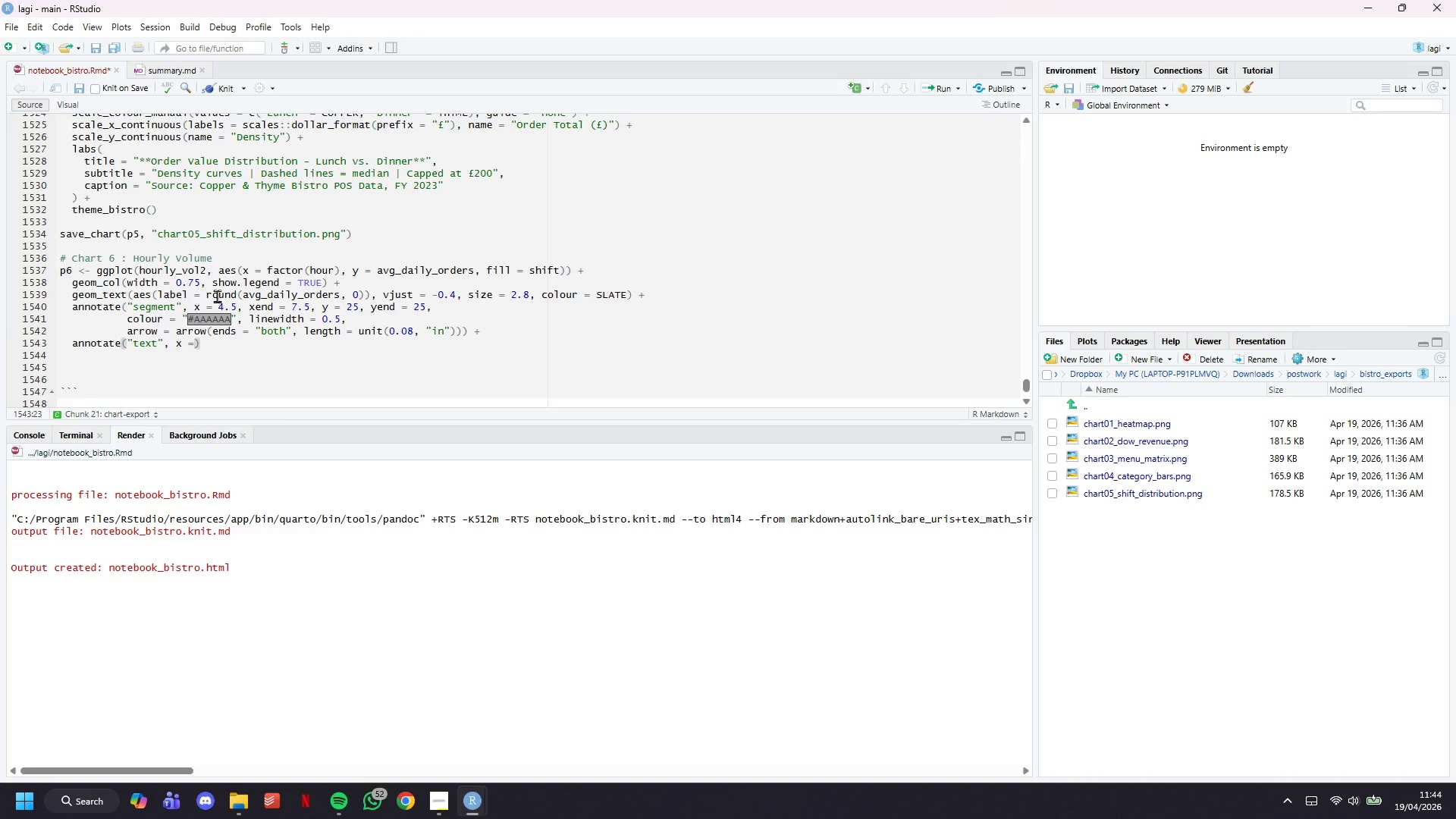 
key(Space)
 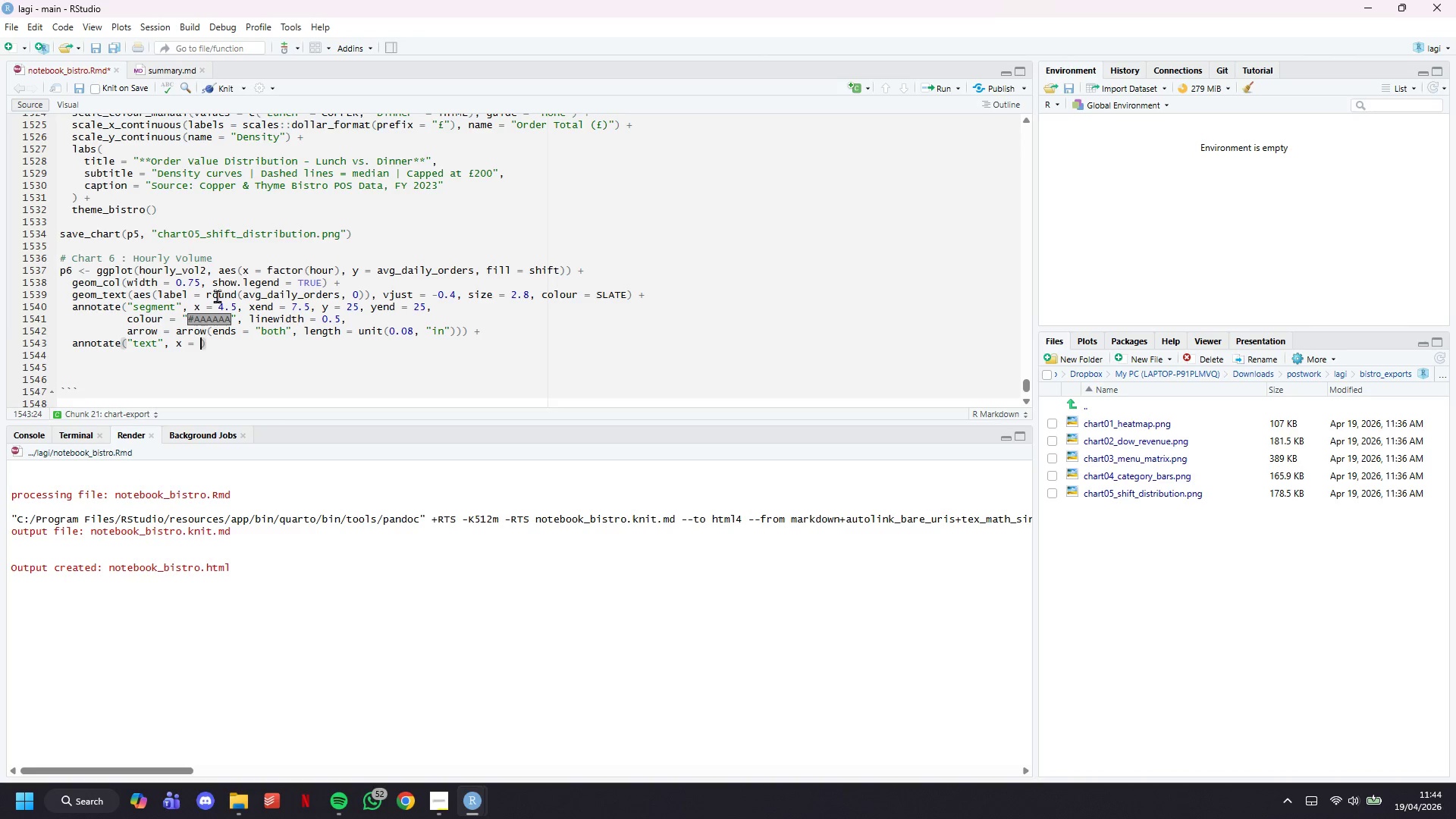 
key(6)
 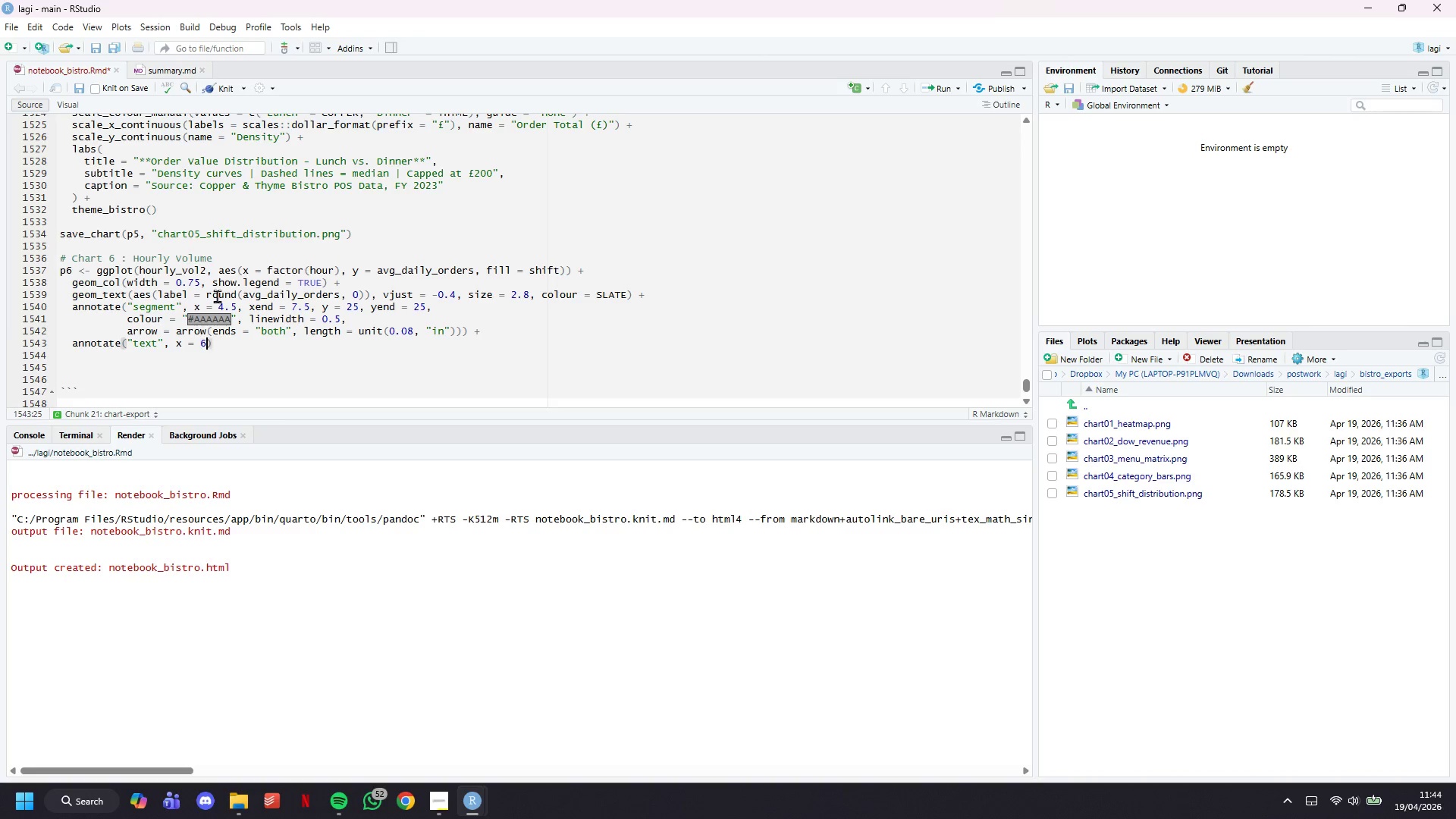 
key(Comma)
 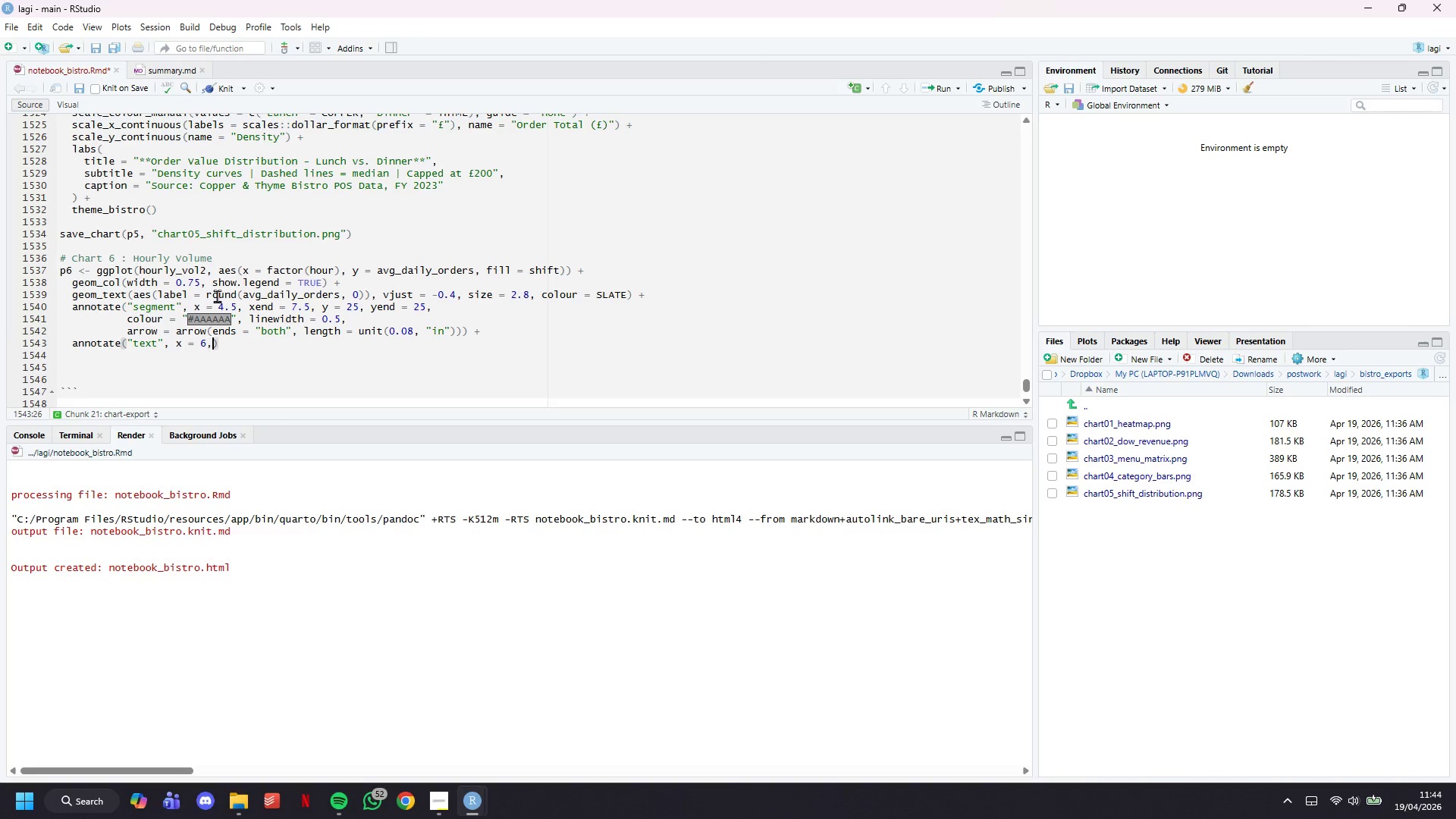 
key(Space)
 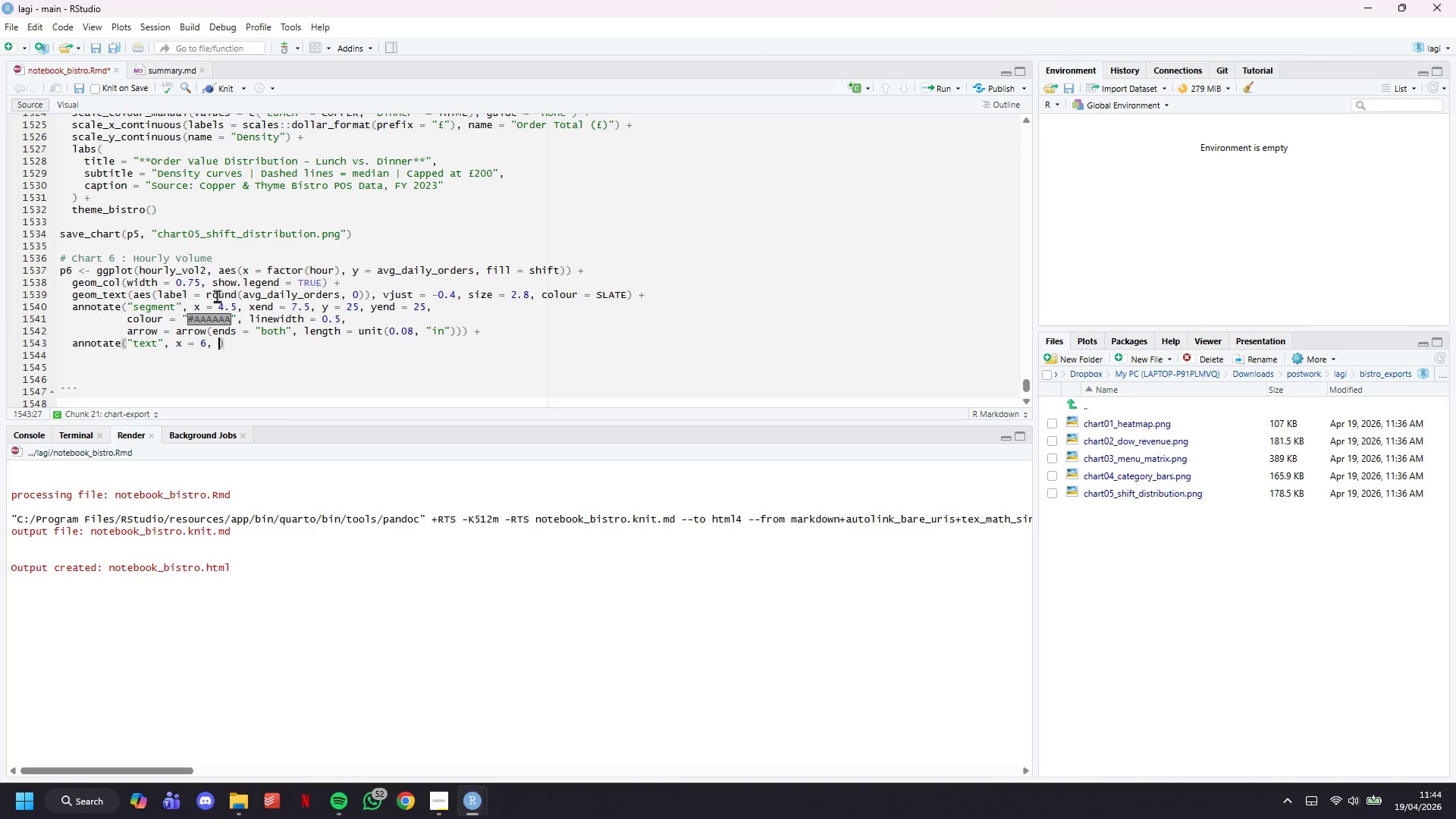 
wait(9.38)
 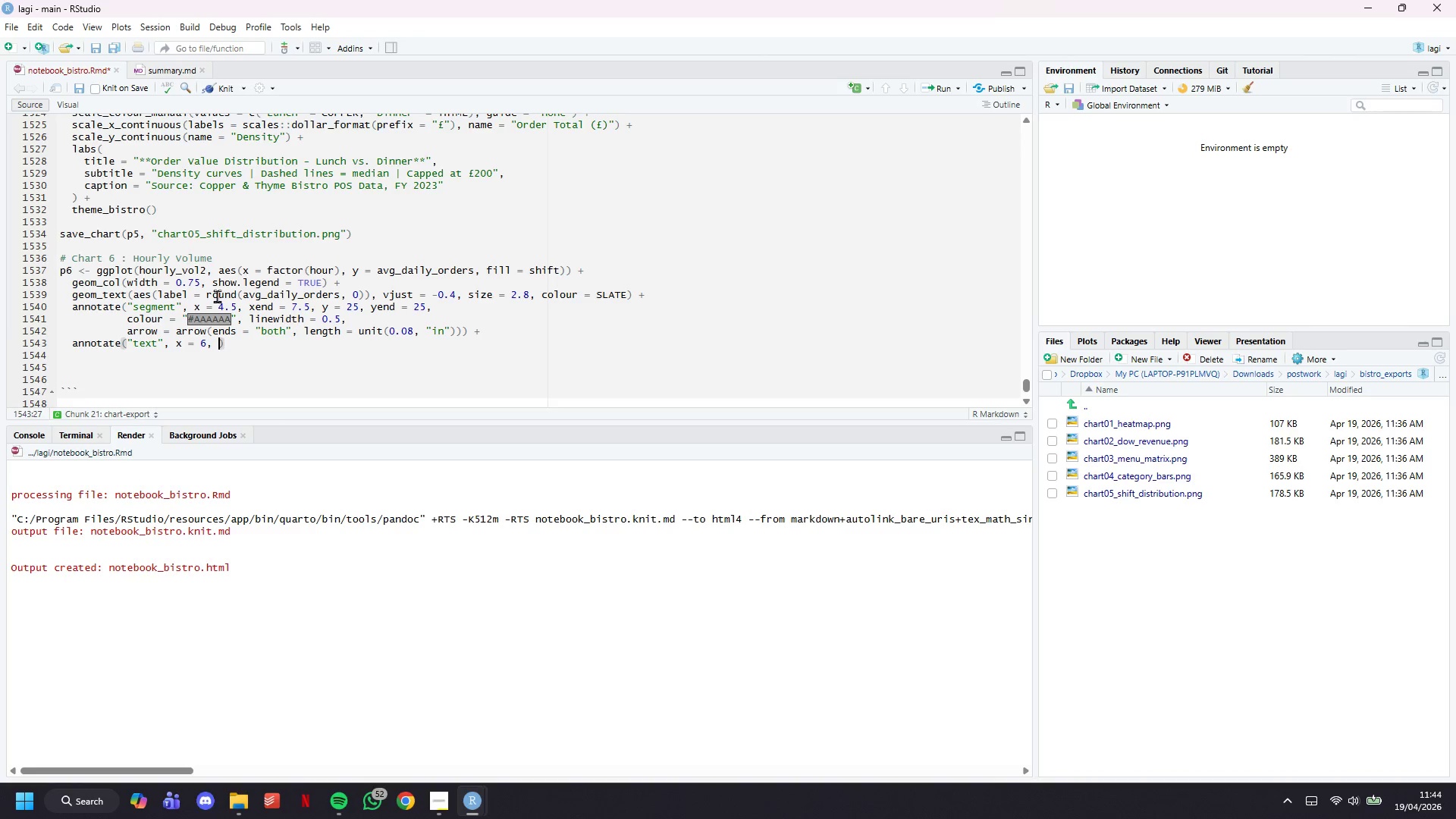 
type(y = 26.5, )
 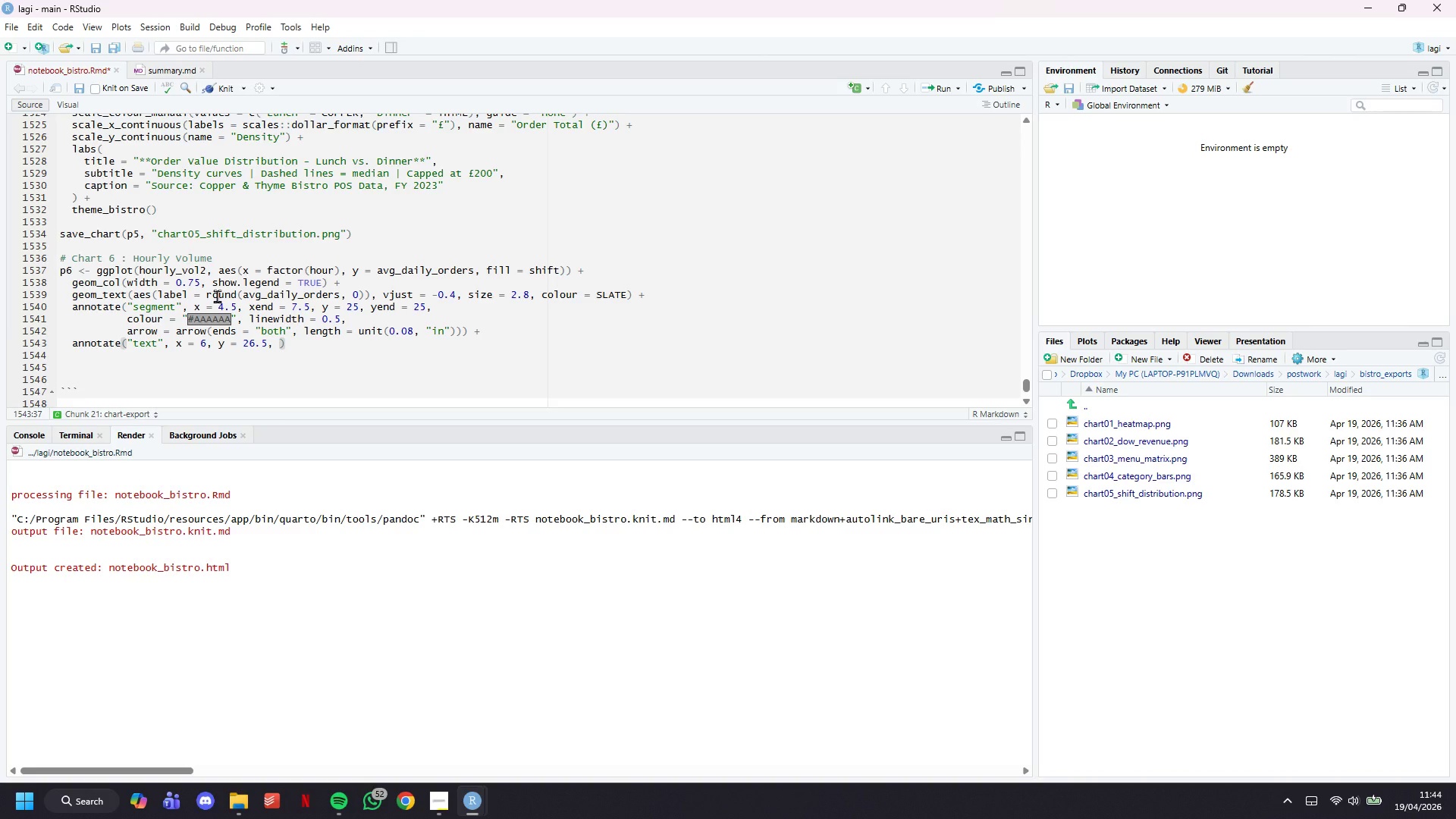 
wait(7.72)
 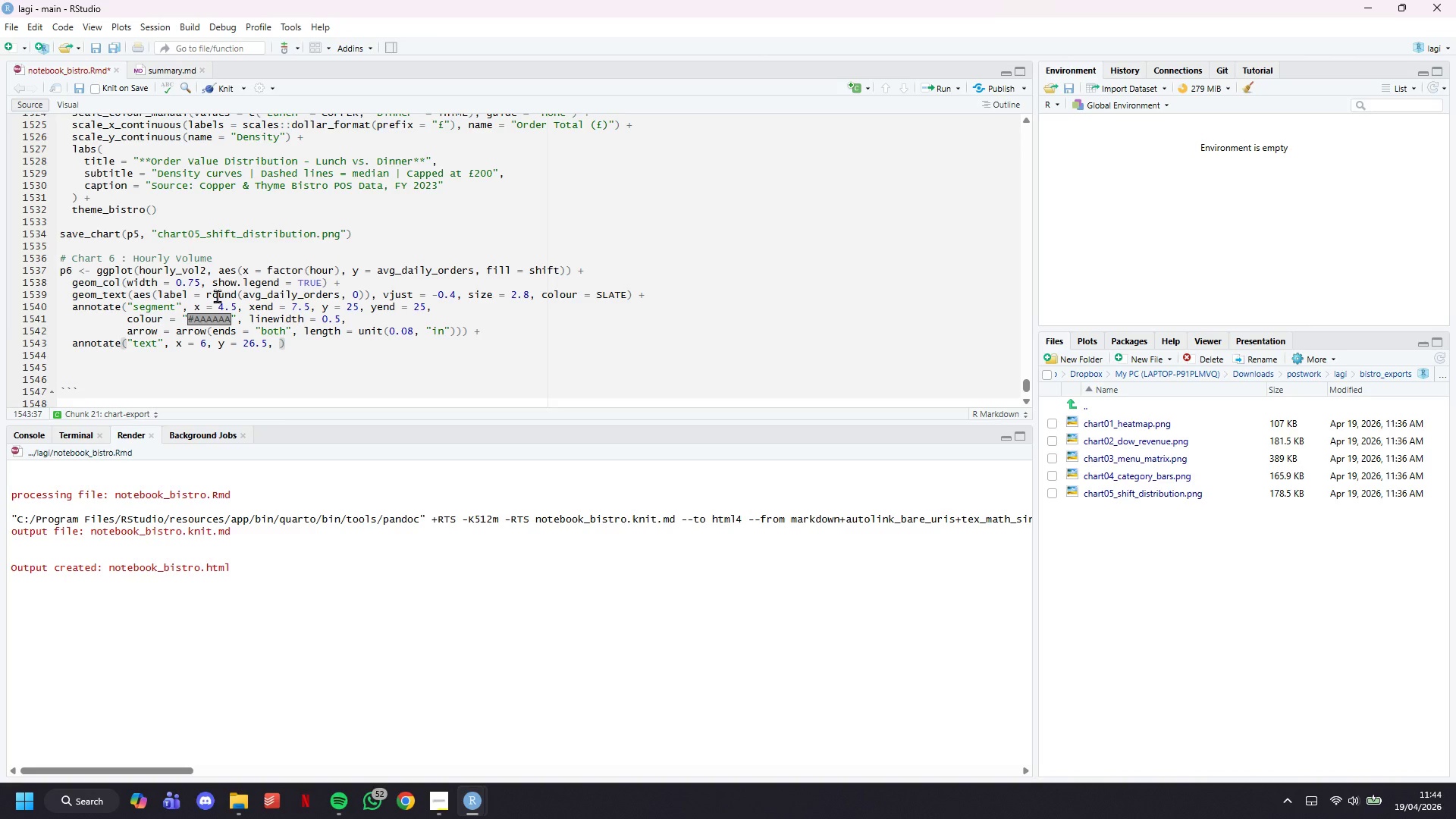 
type(label = "<- )
 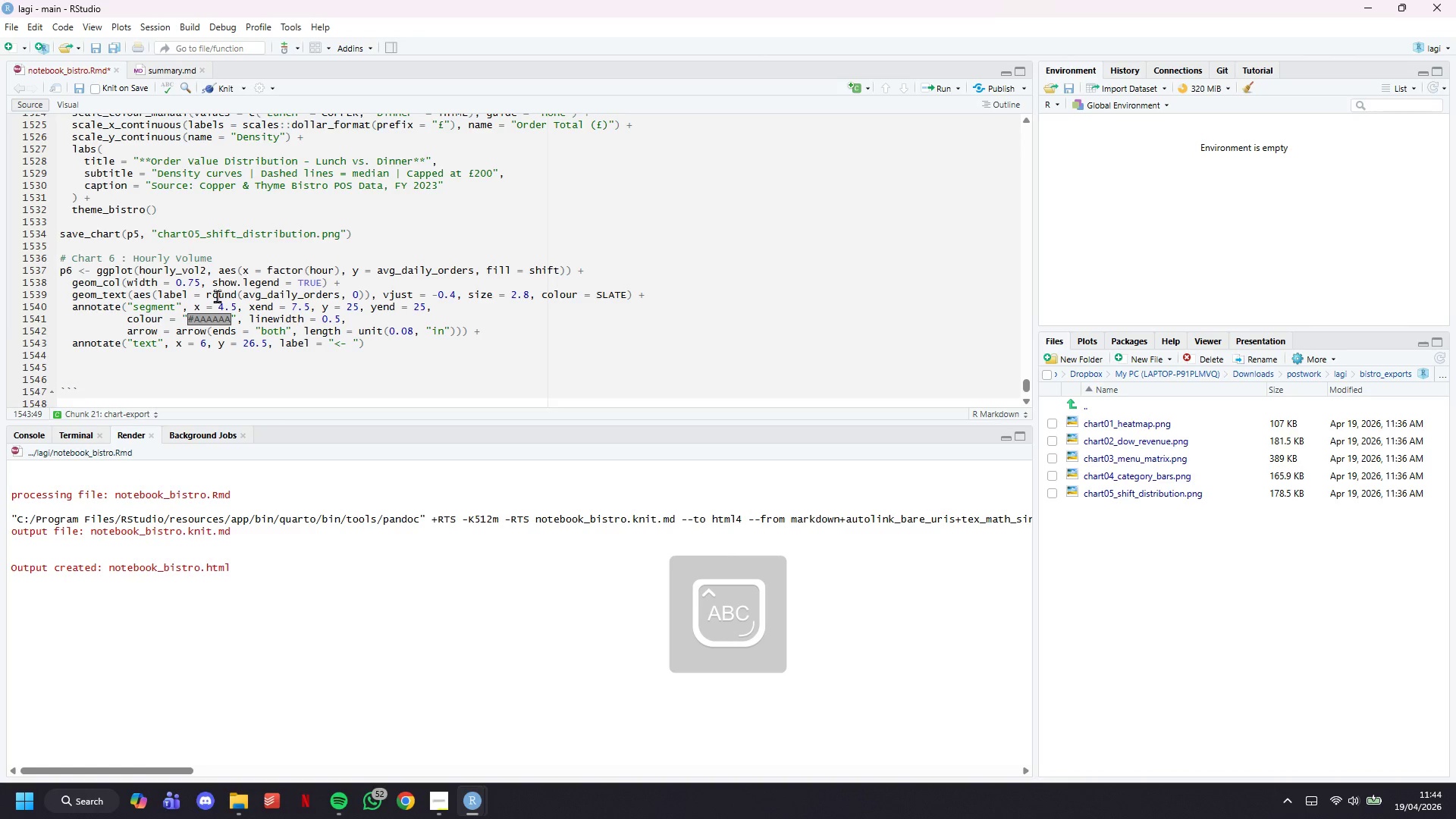 
wait(10.06)
 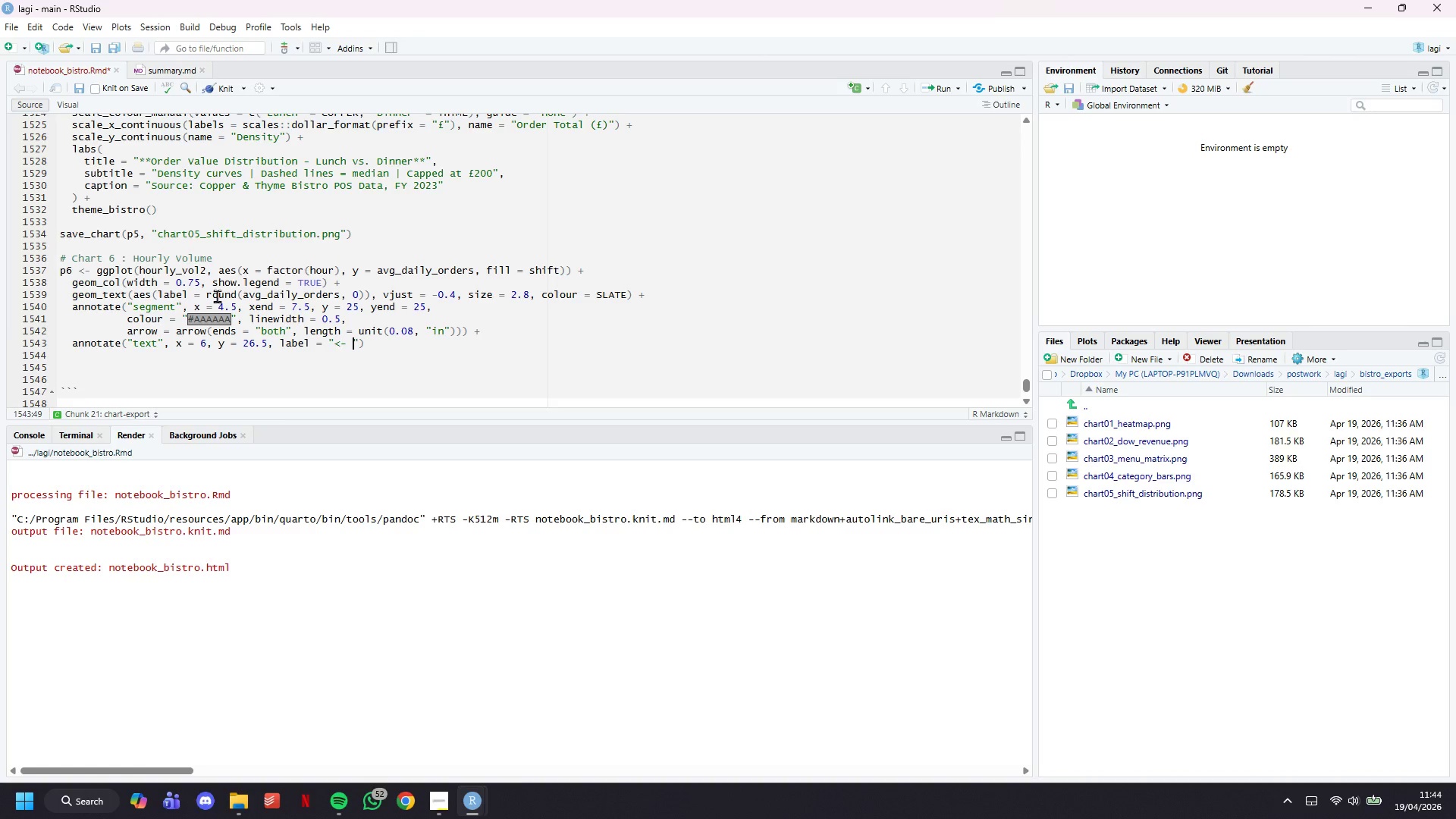 
type(Interlude: staff reduction window ->)
 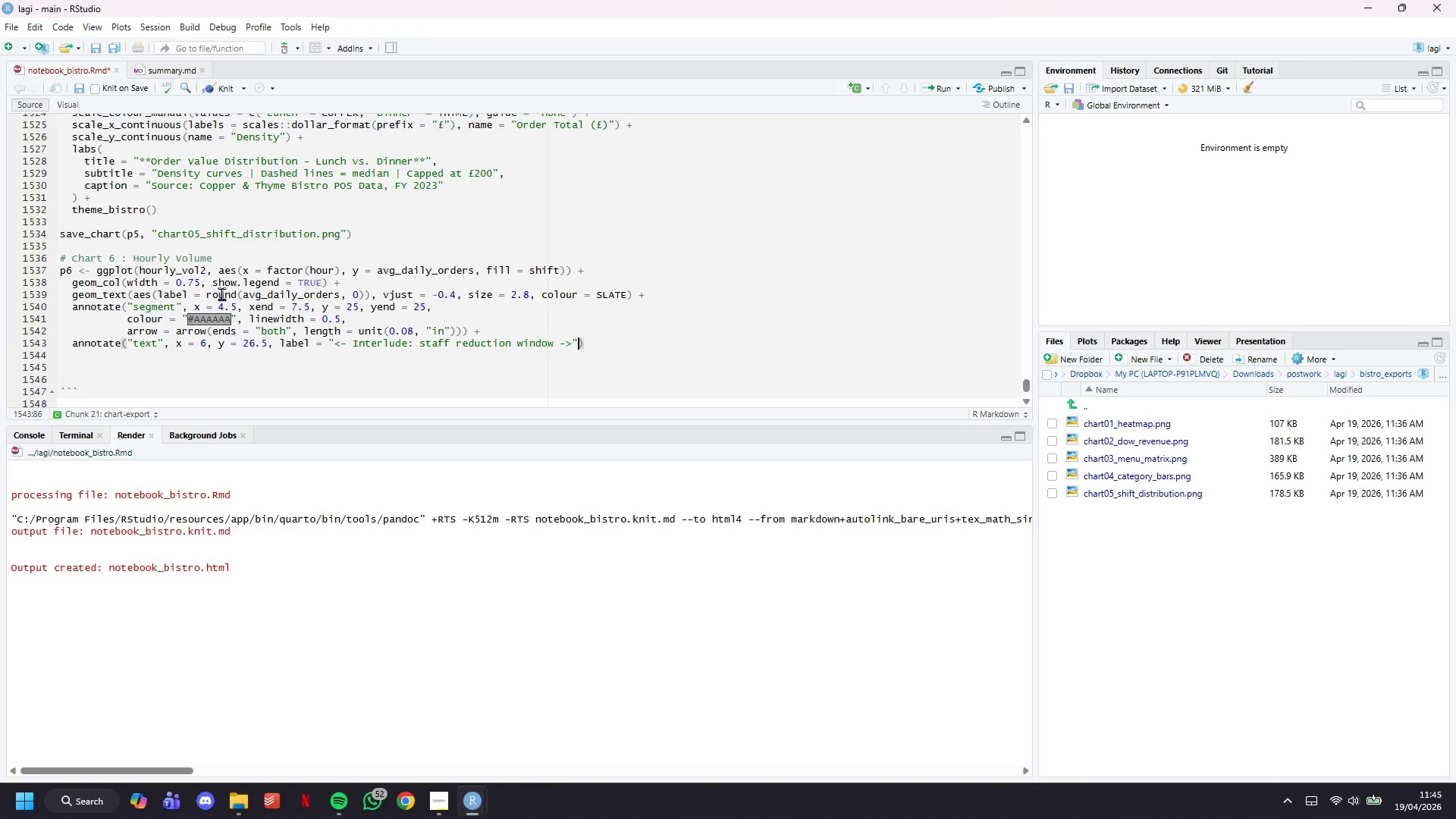 
 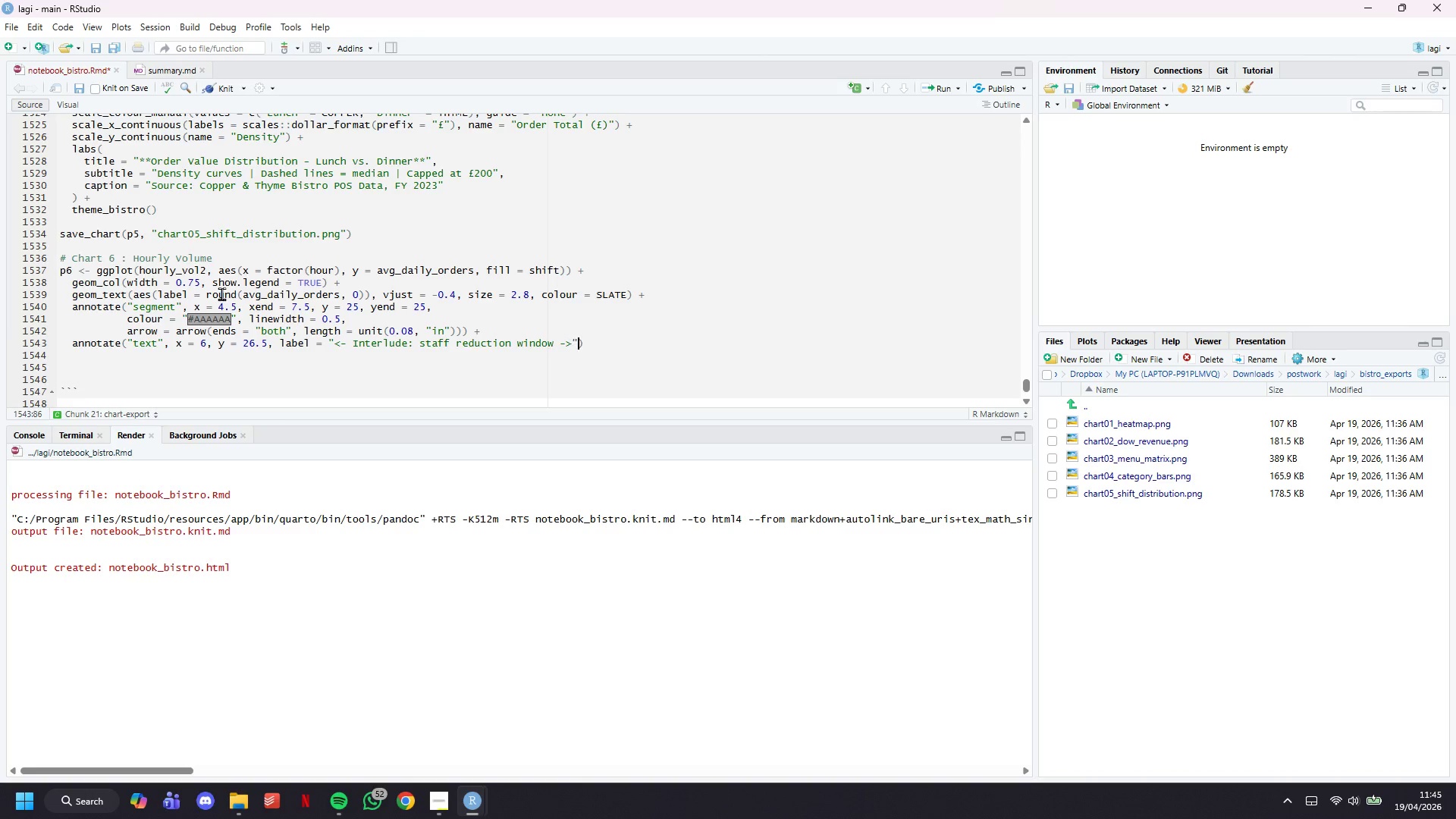 
key(ArrowRight)
 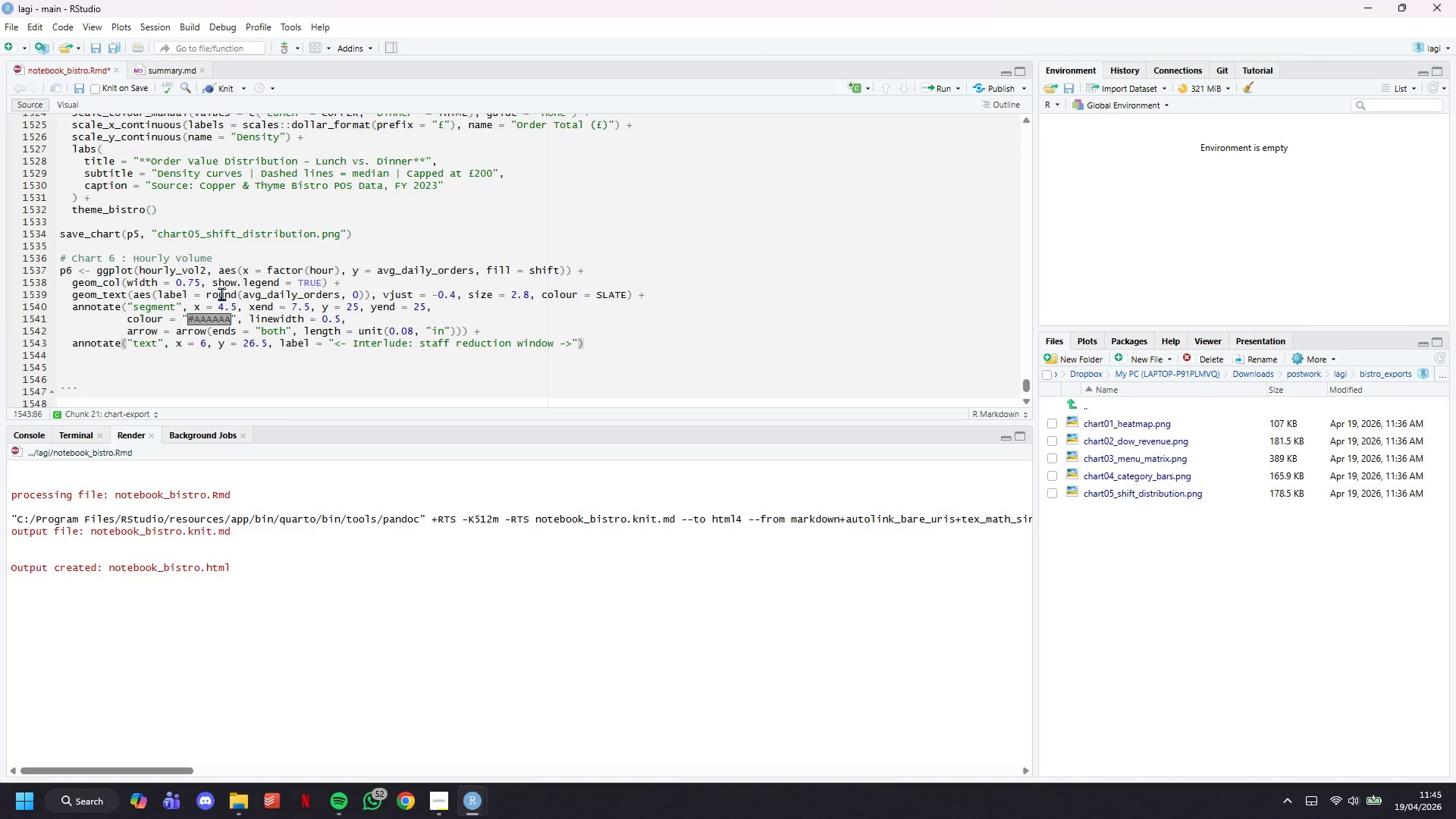 
key(Comma)
 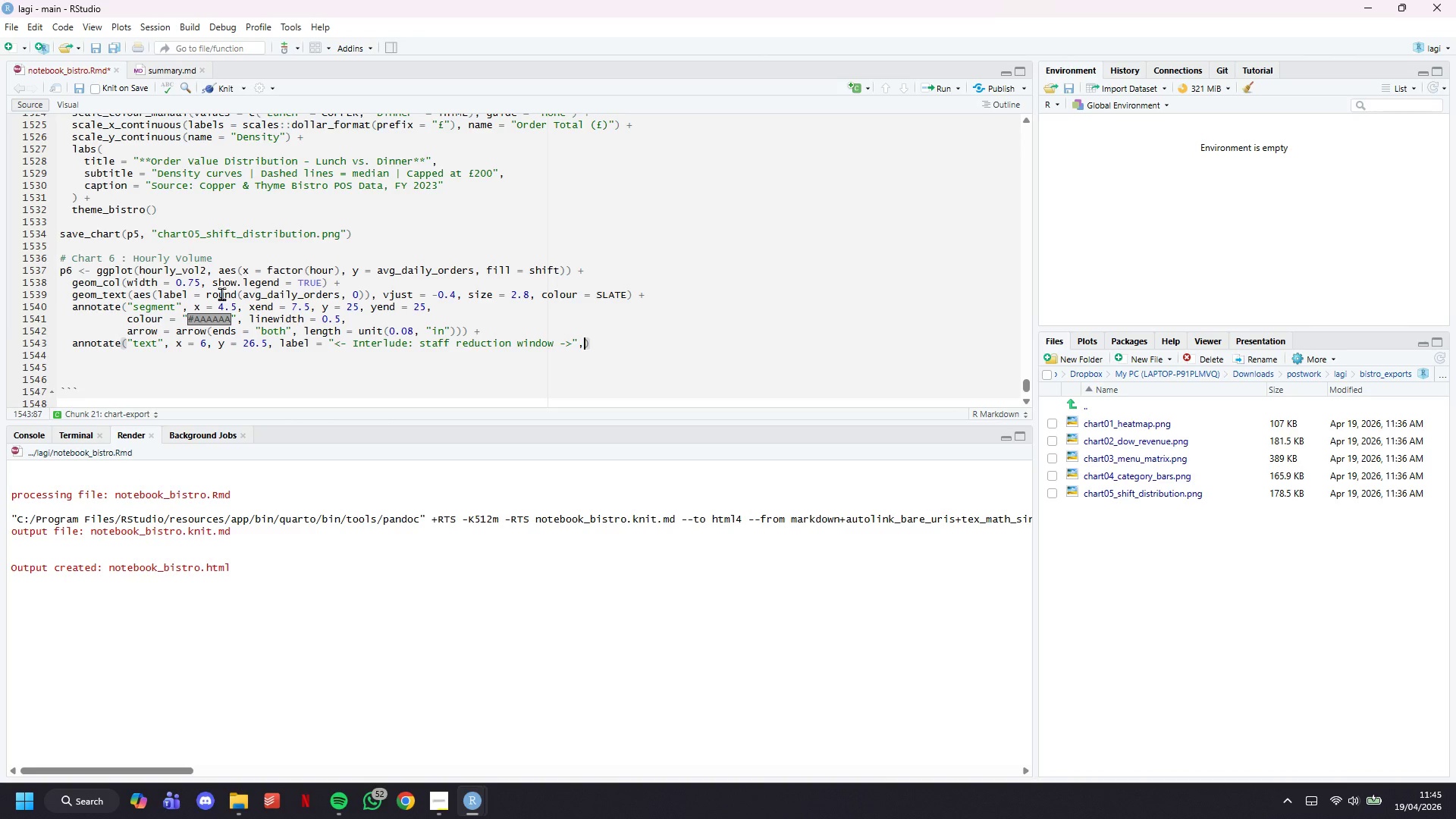 
key(Enter)
 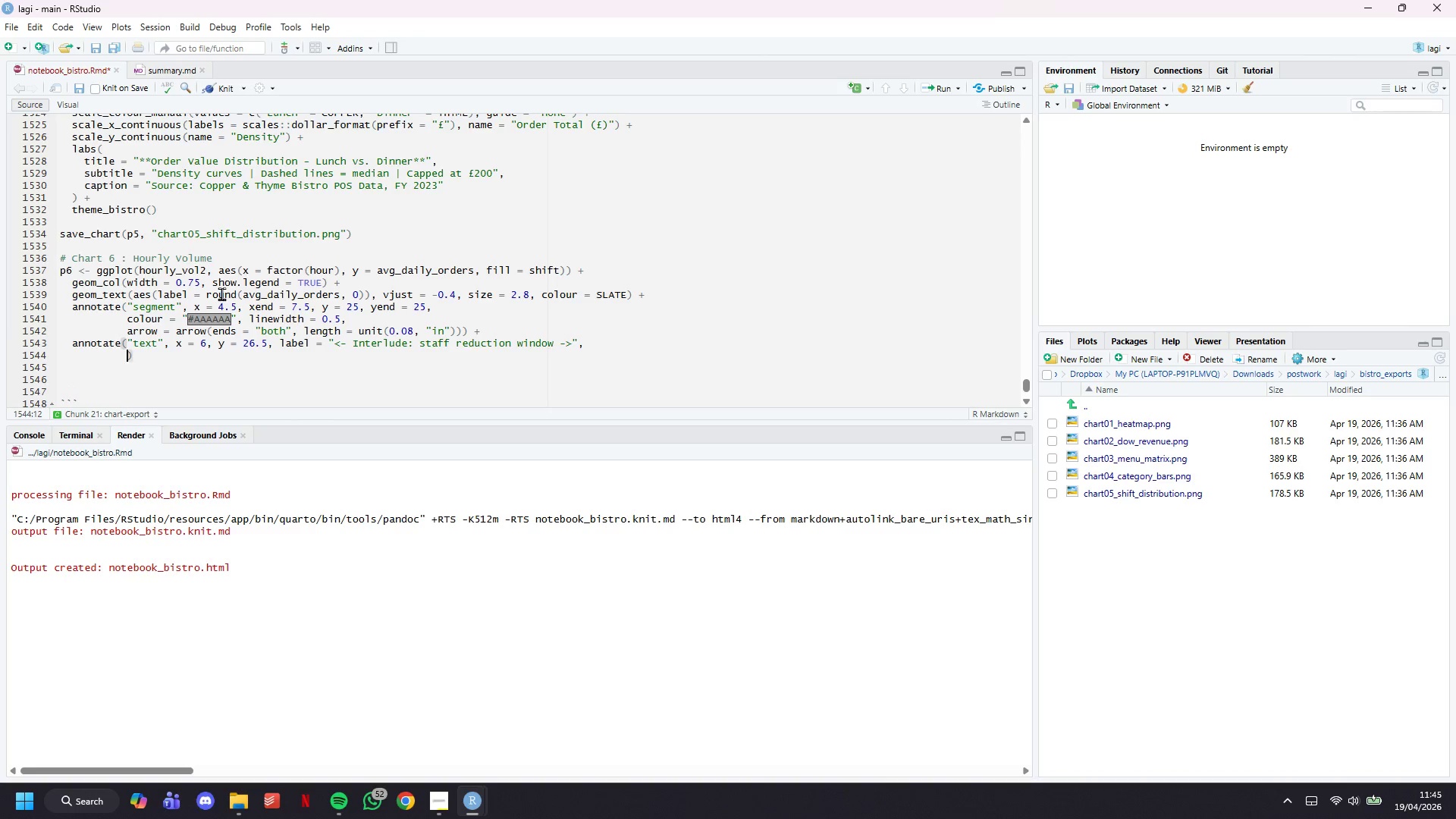 
key(Enter)
 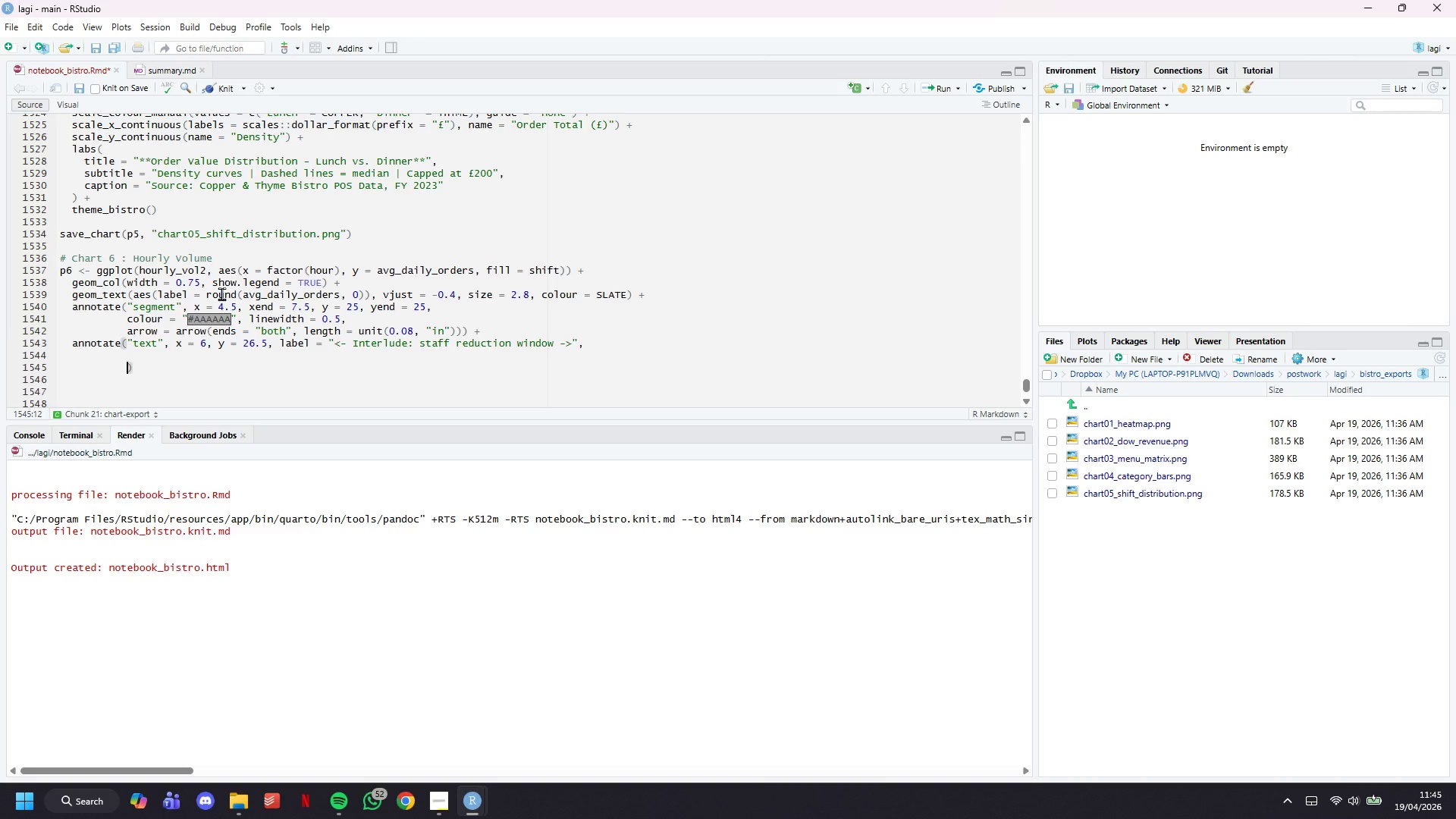 
key(ArrowUp)
 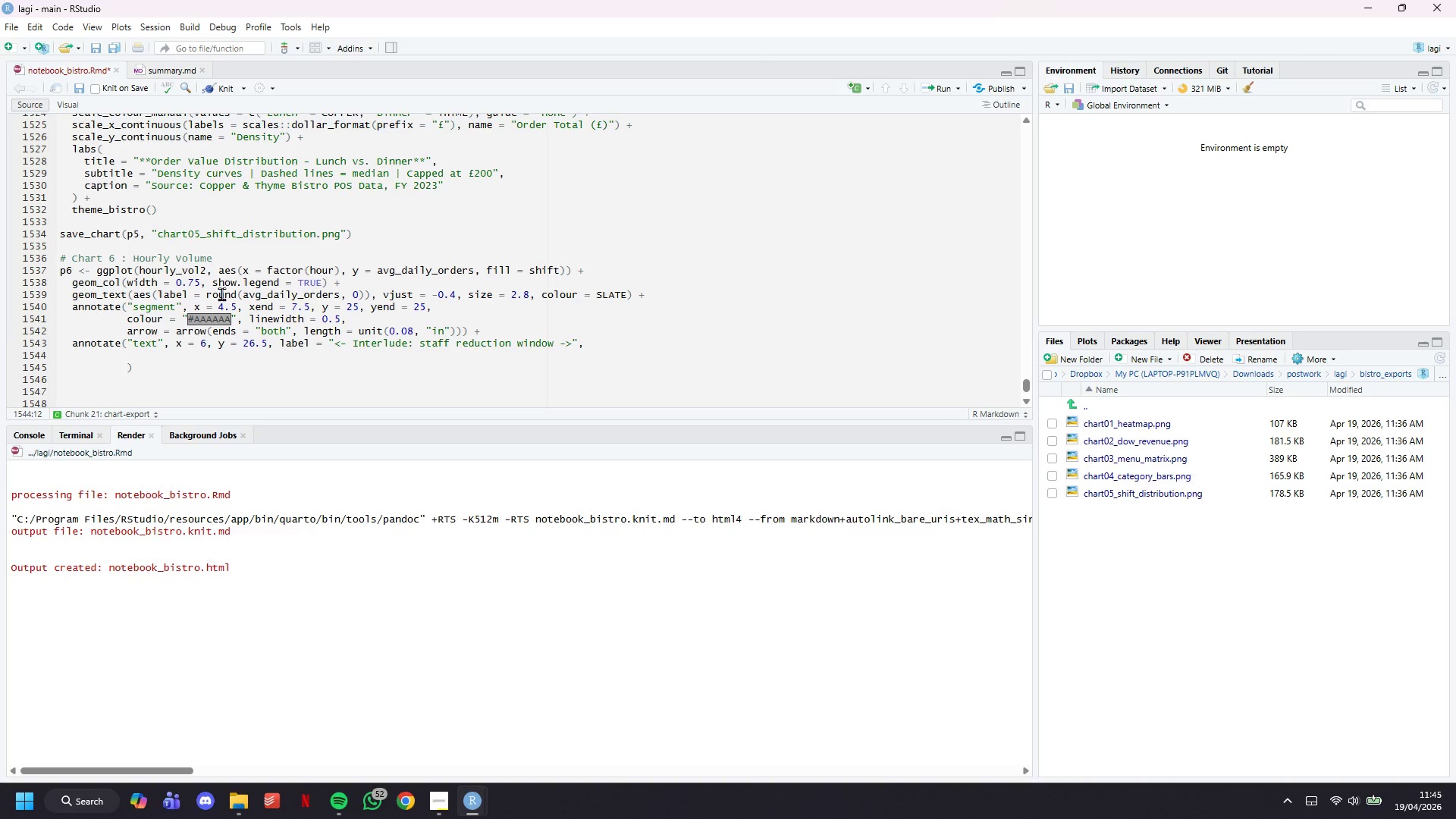 
type(size = )
 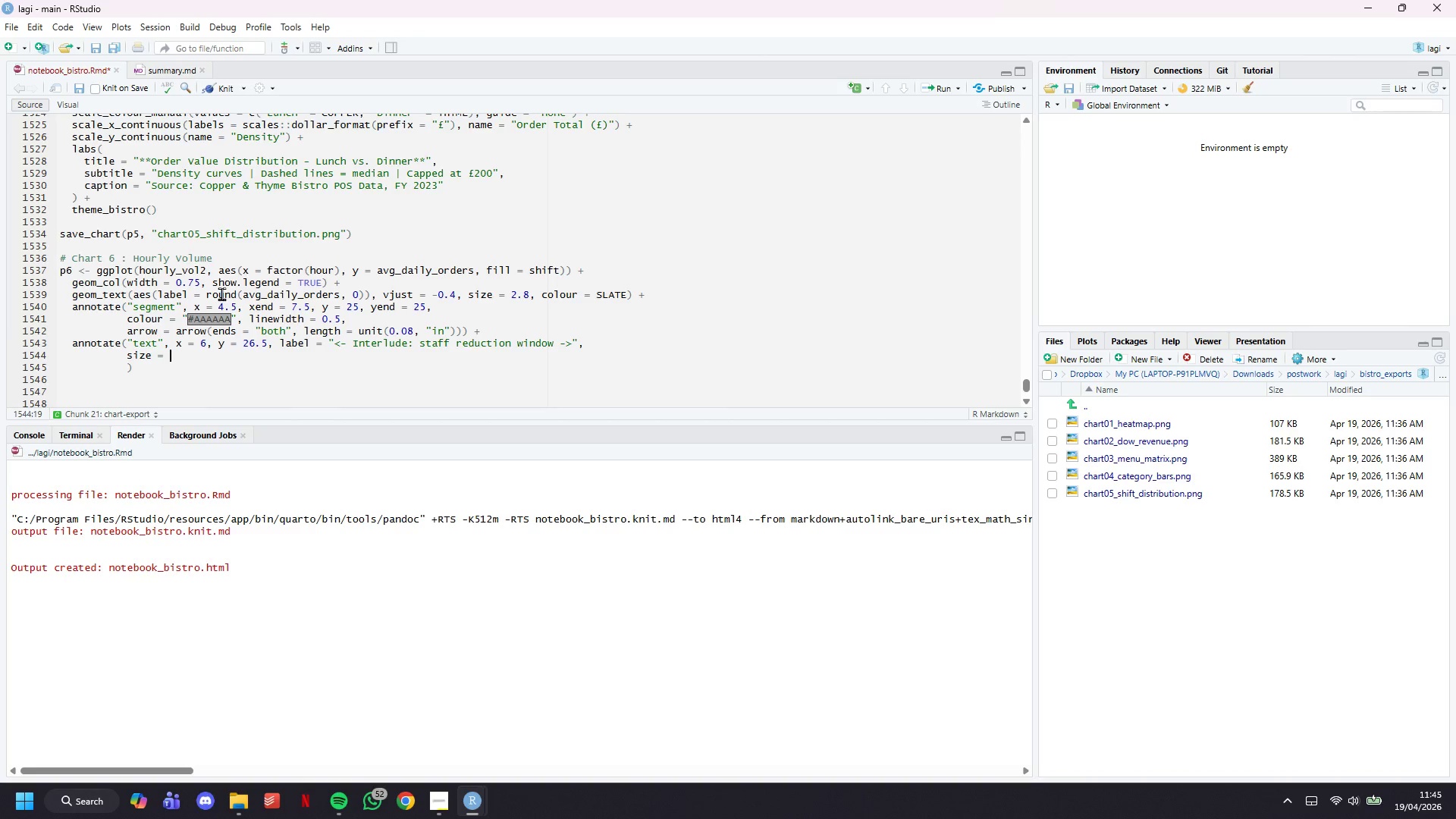 
wait(5.91)
 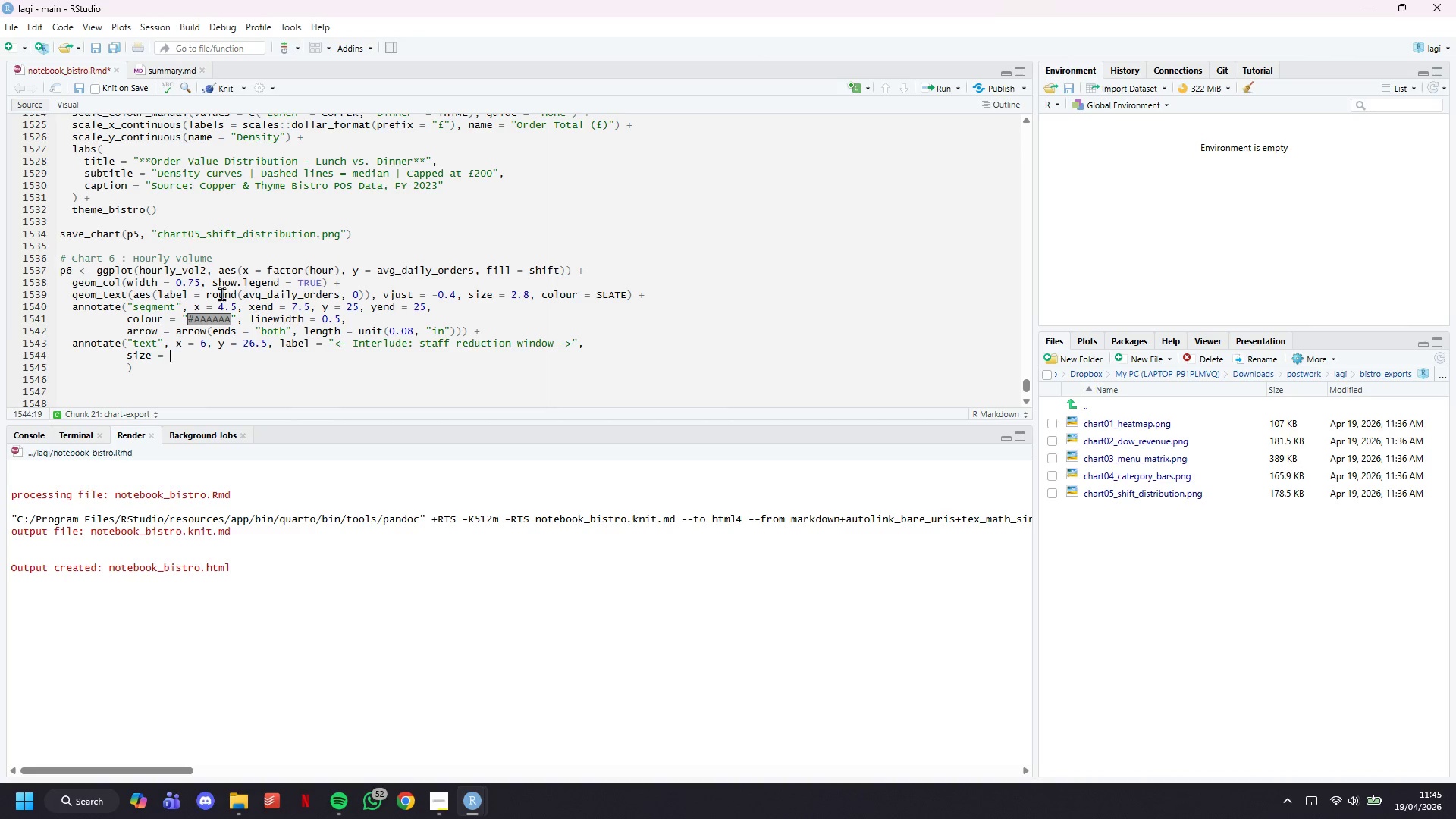 
type(2.8, colou )
key(Backspace)
type(r = "#A)
key(Backspace)
type(9)
key(Backspace)
type(888888)
 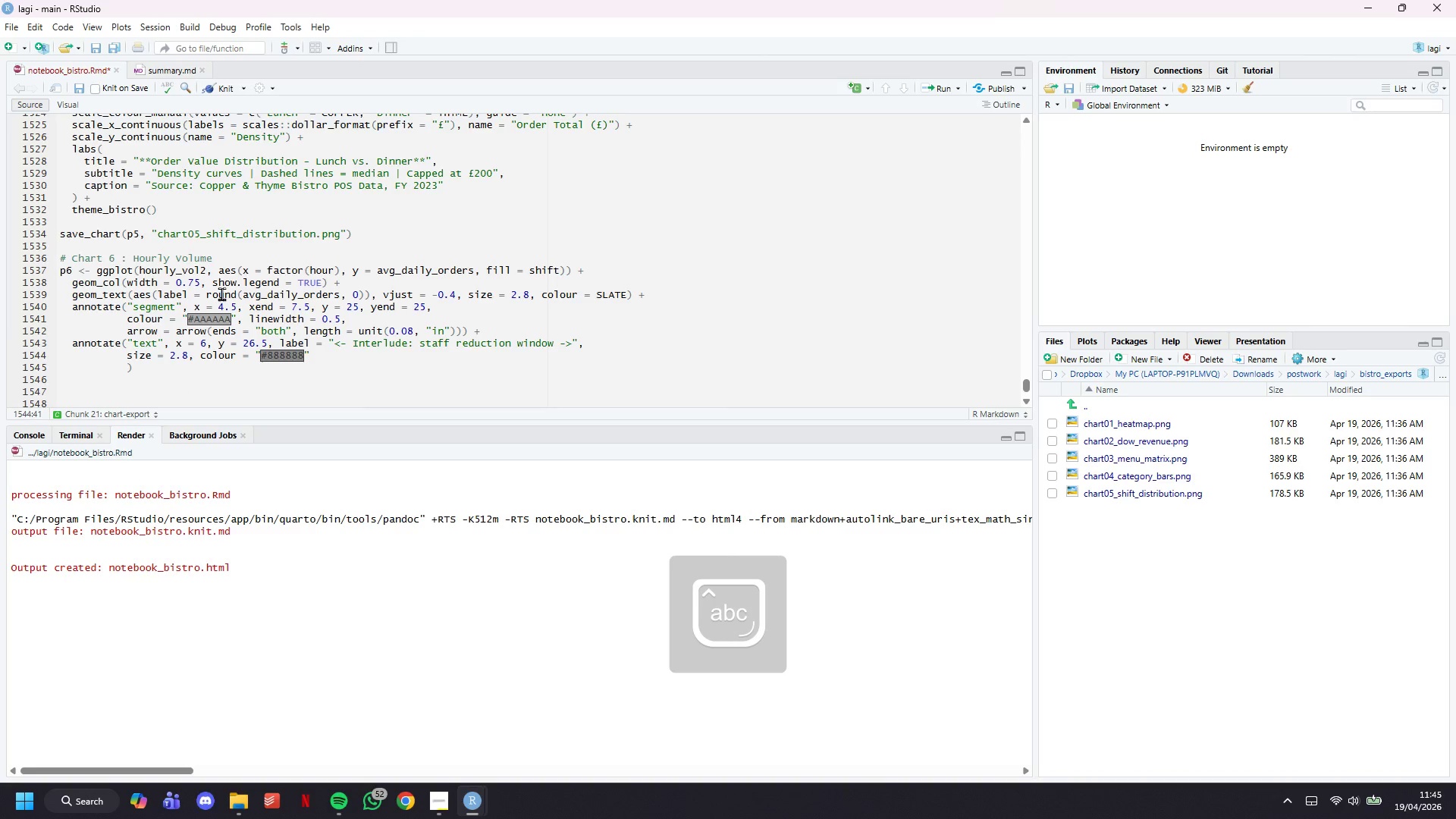 
key(ArrowRight)
 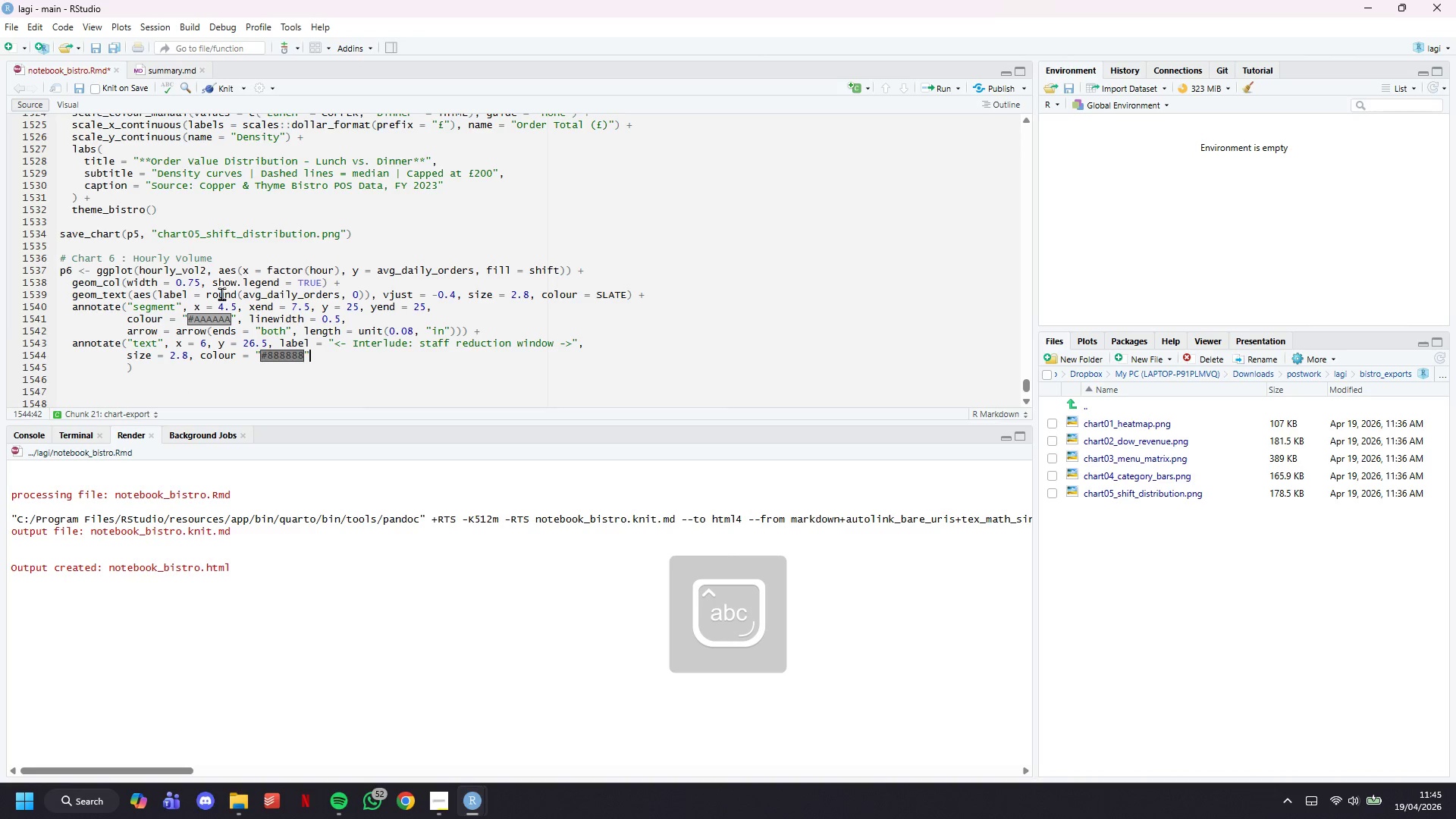 
type(, fontface = "italic)
 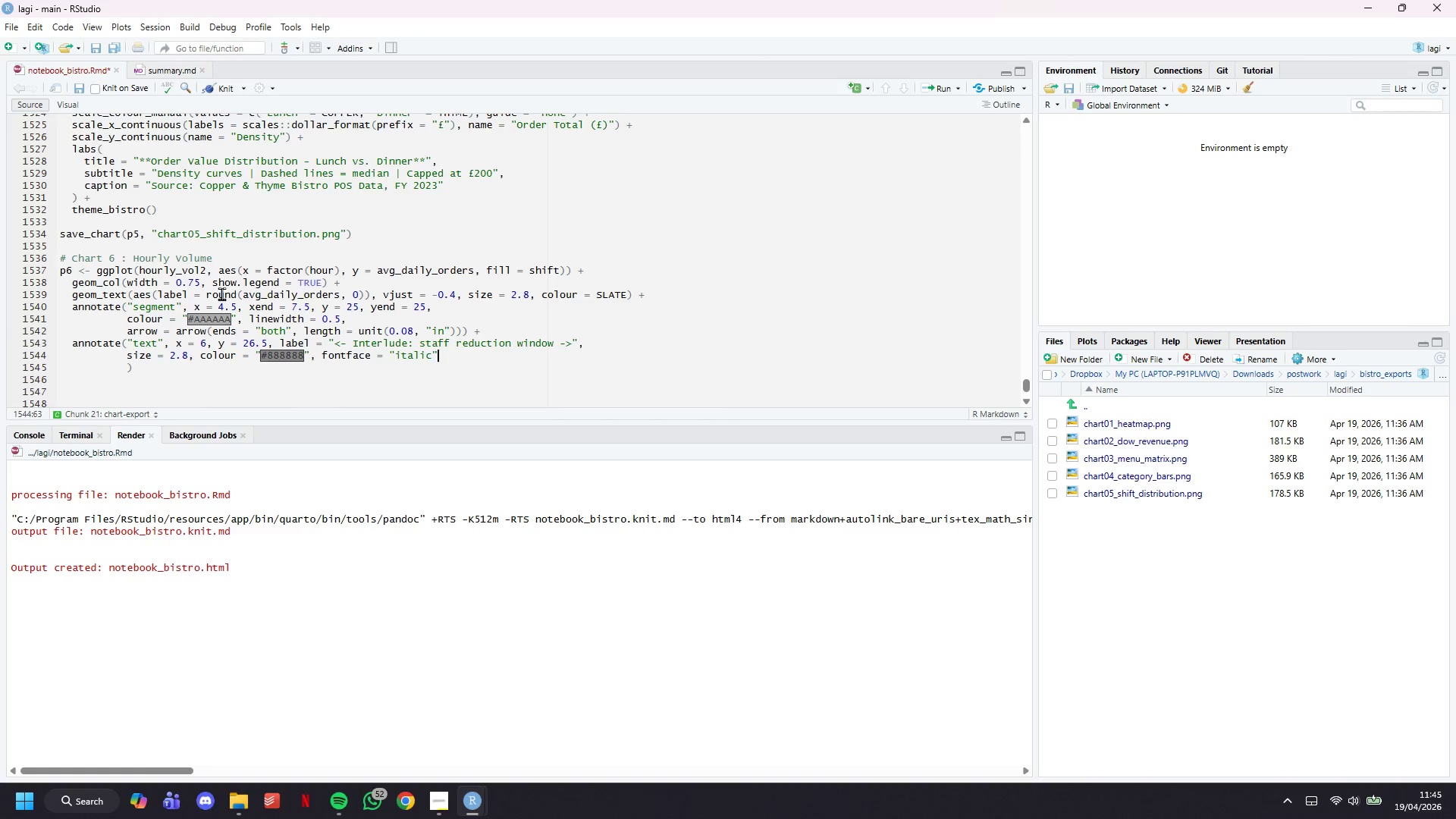 
 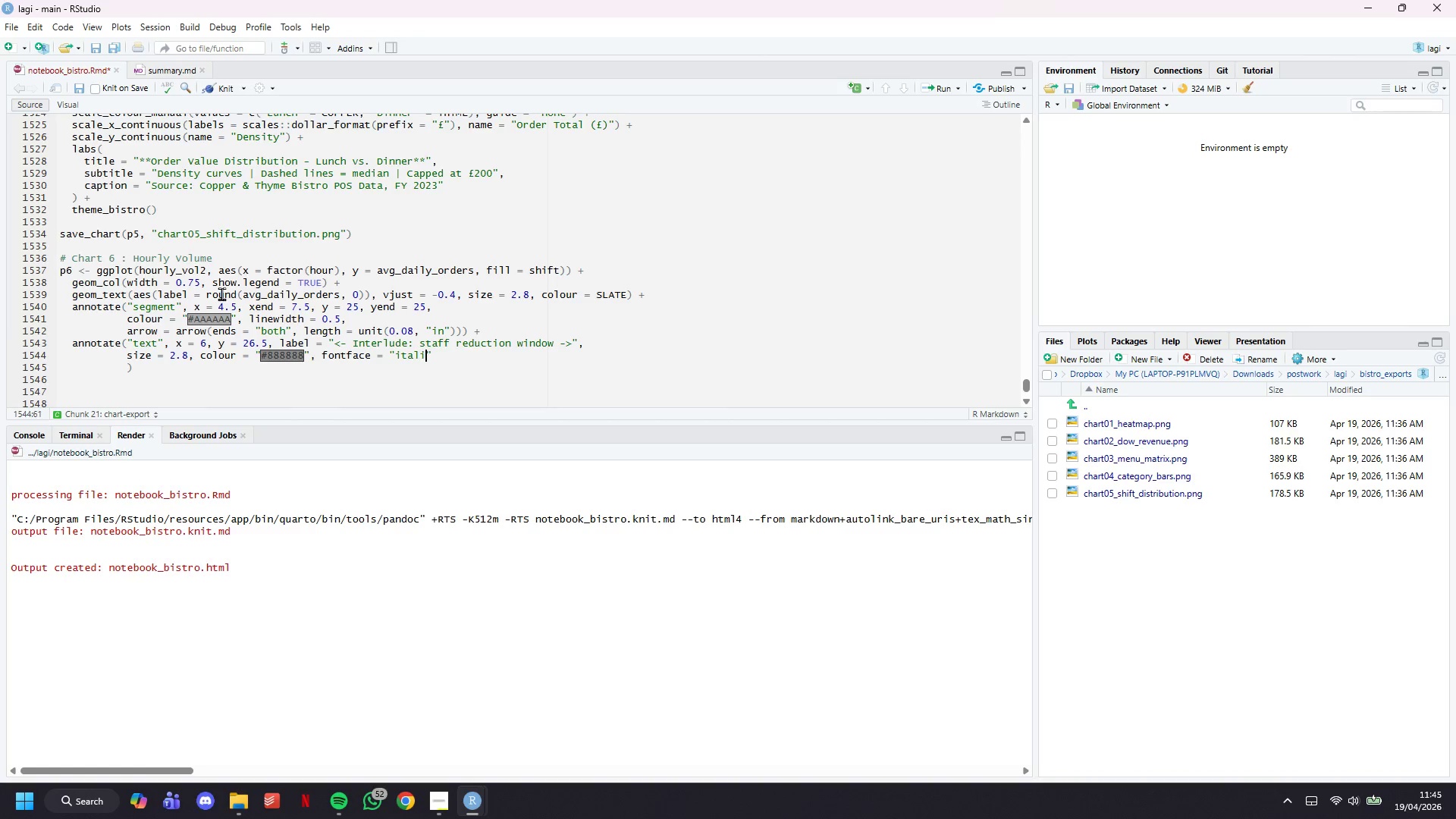 
key(ArrowRight)
 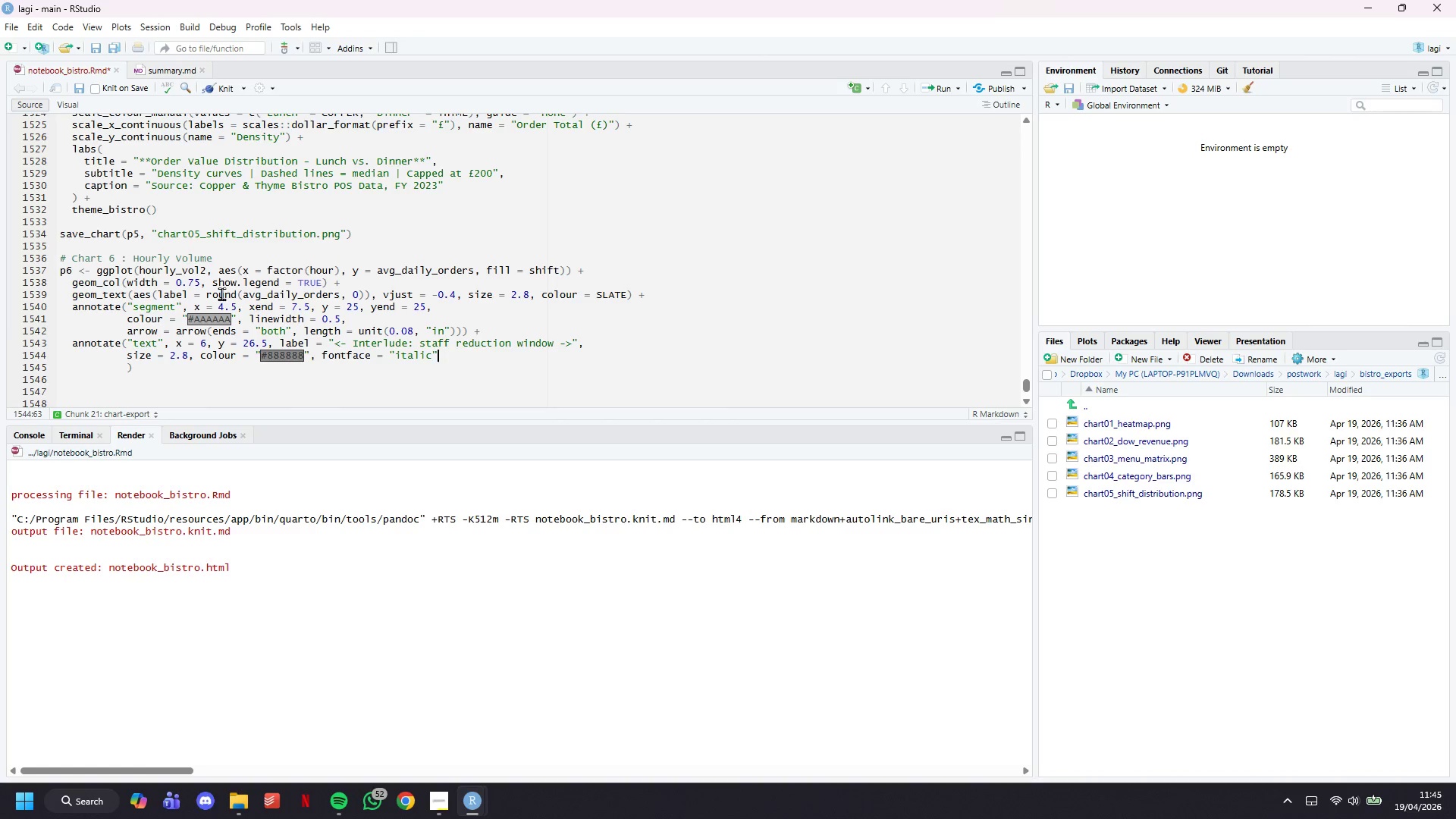 
key(ArrowDown)
 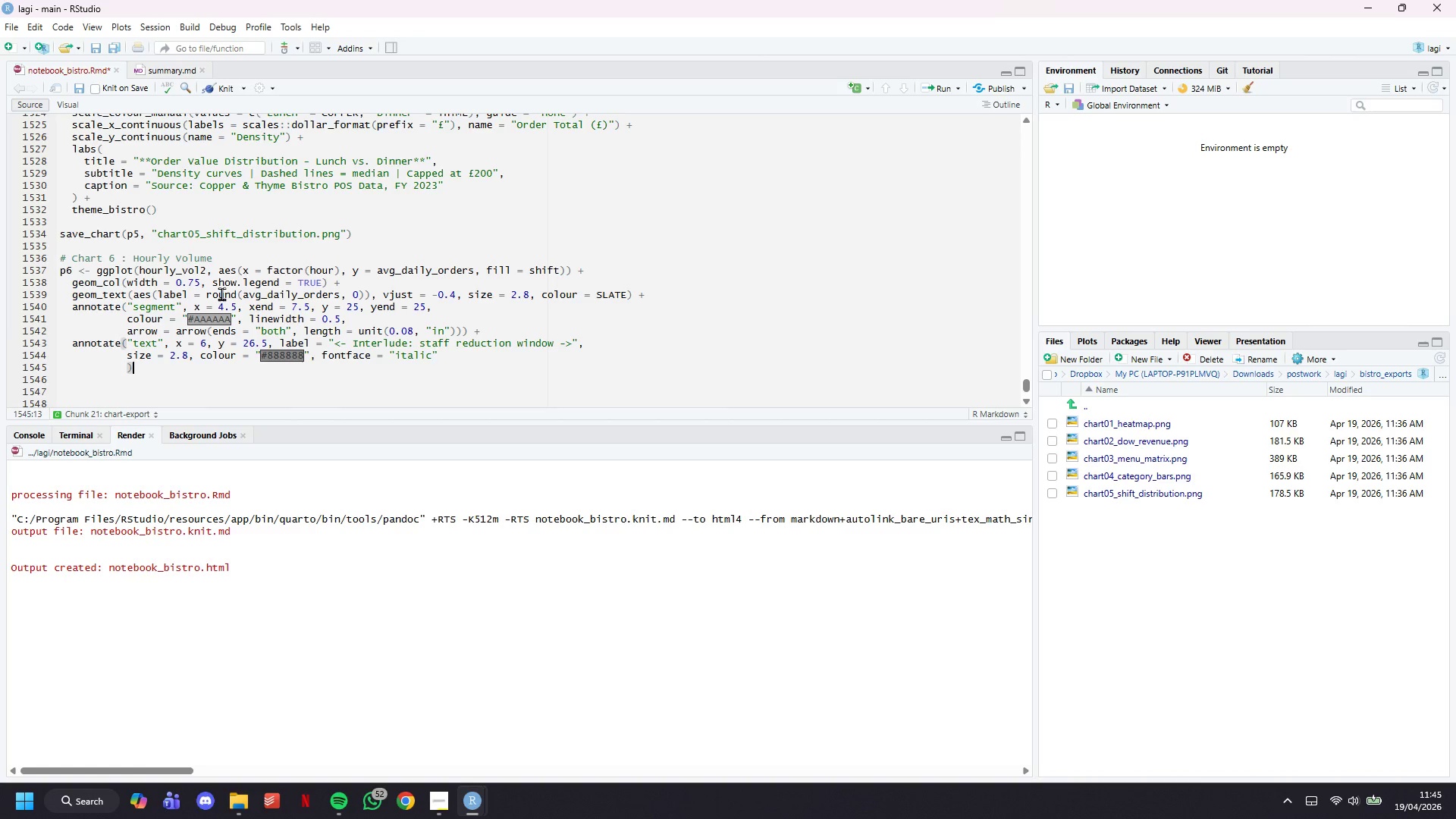 
key(Space)
 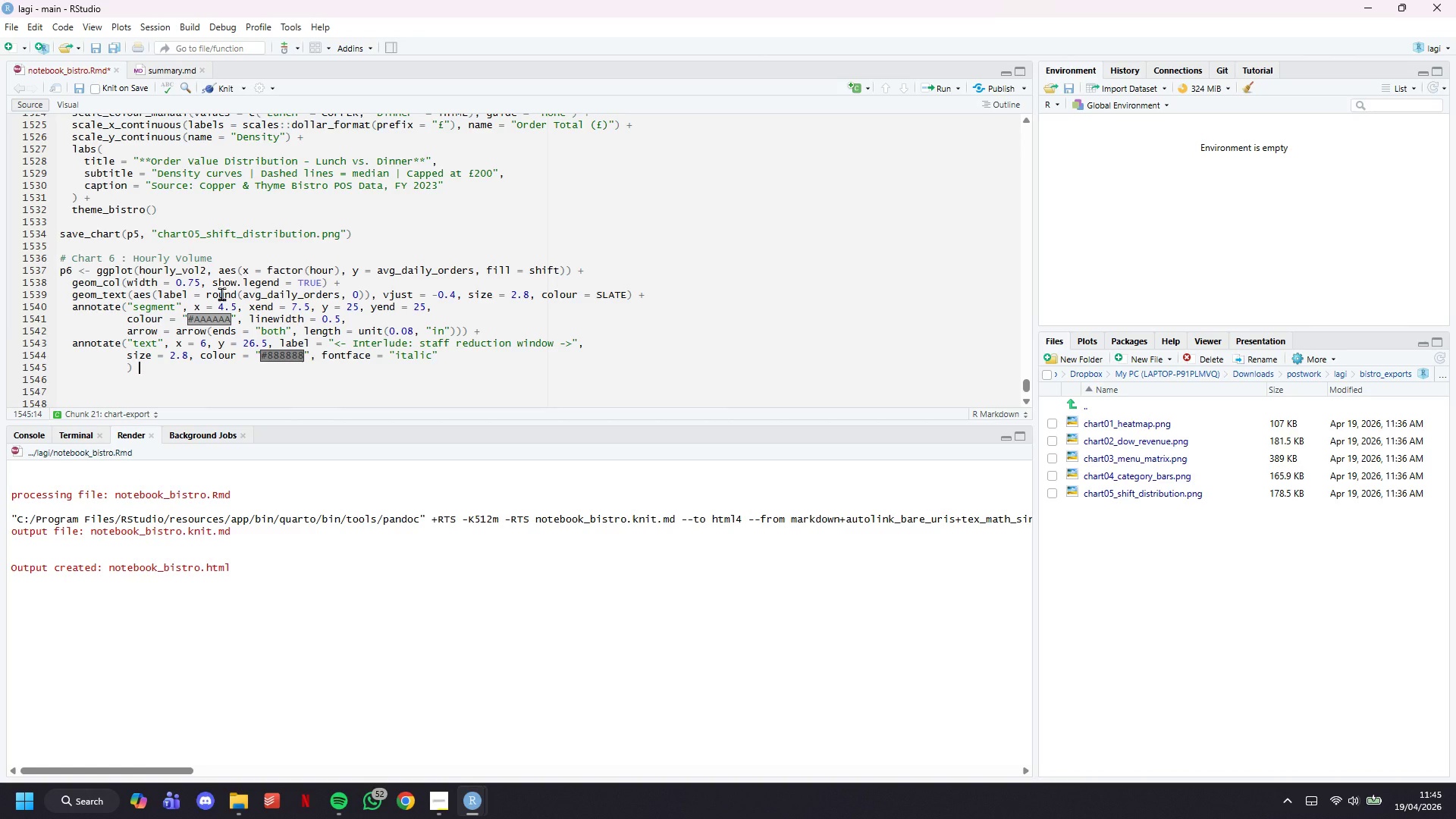 
key(Shift+Equal)
 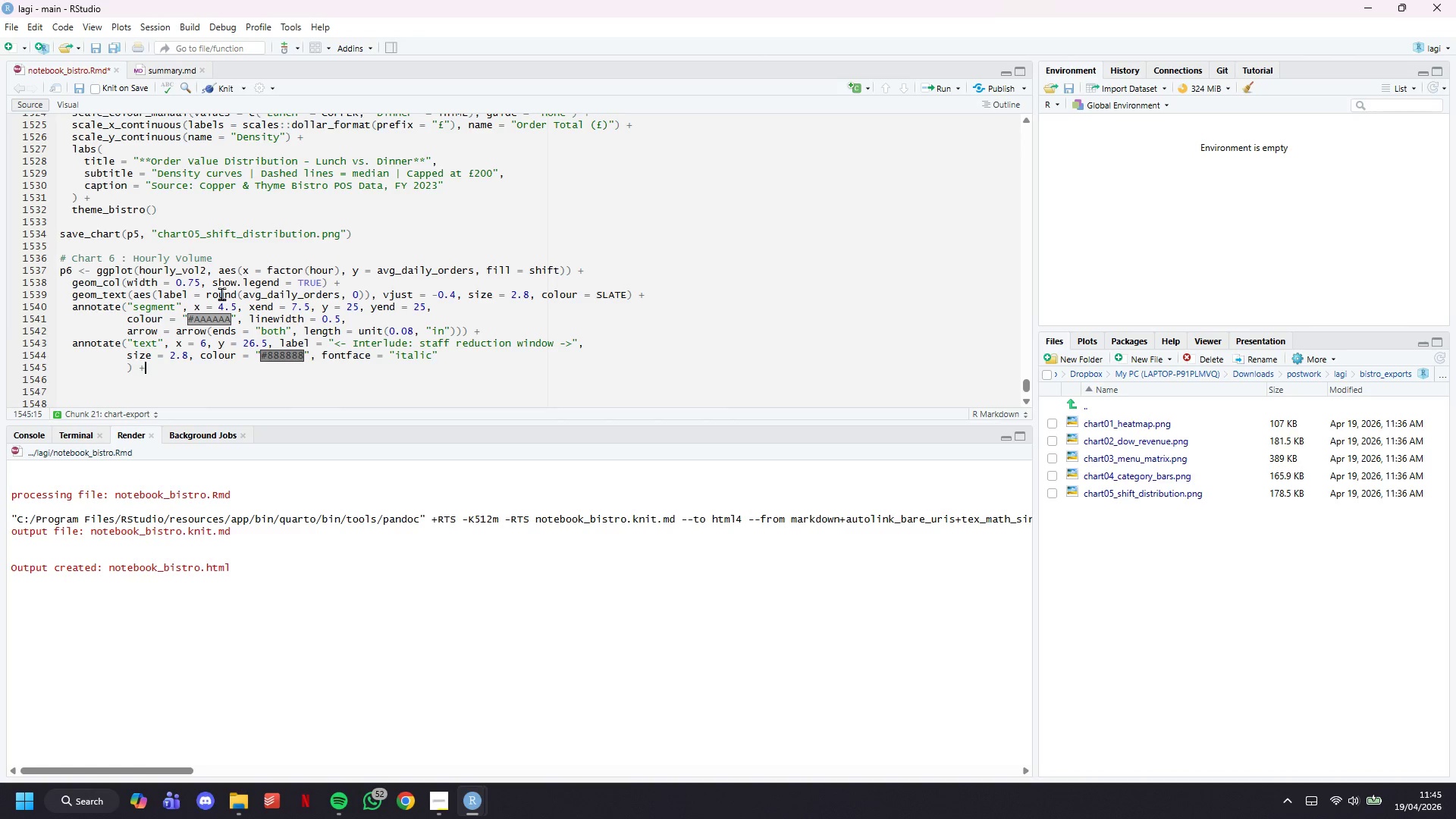 
key(Enter)
 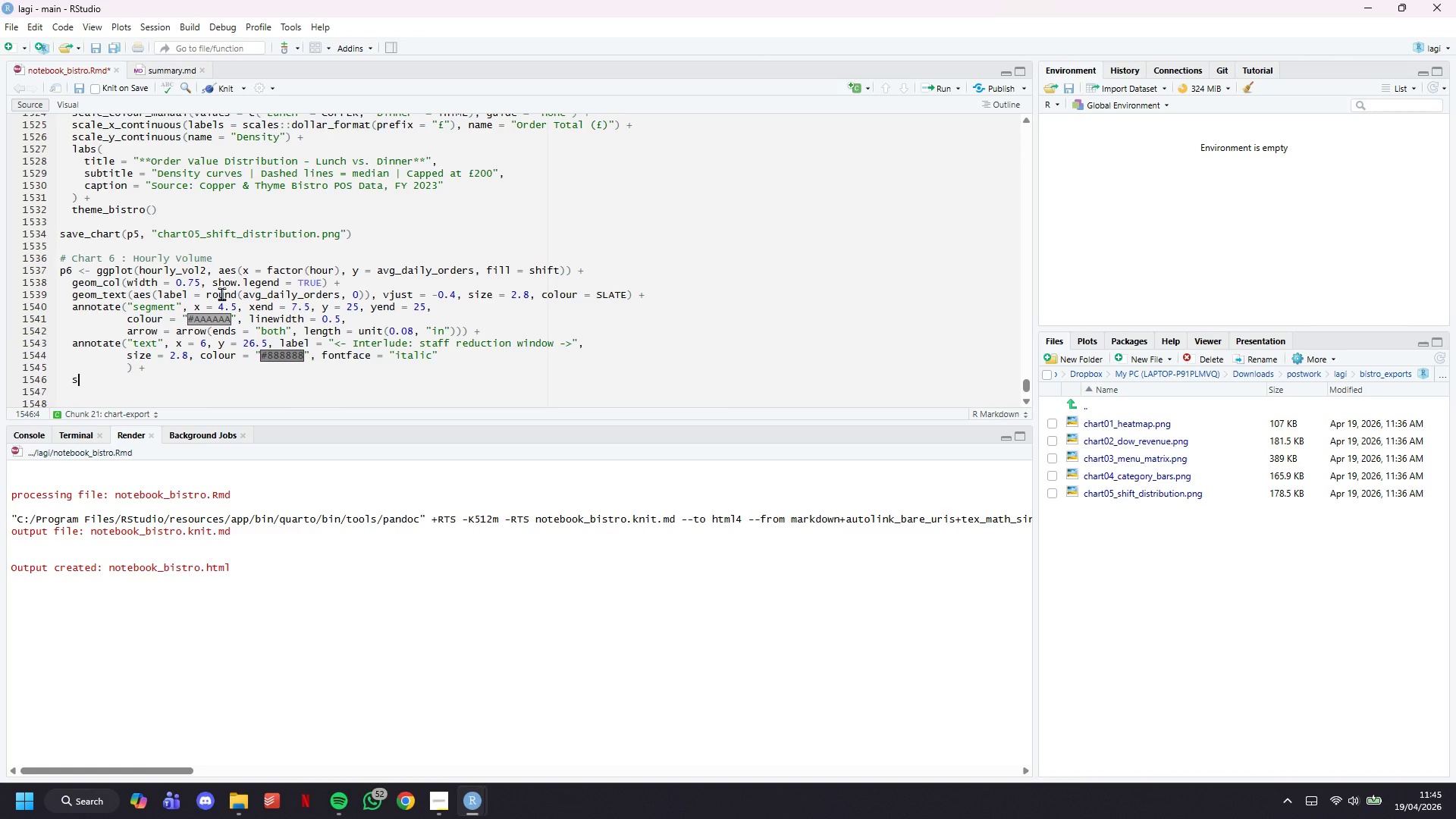 
type(scale_fill_manual()
 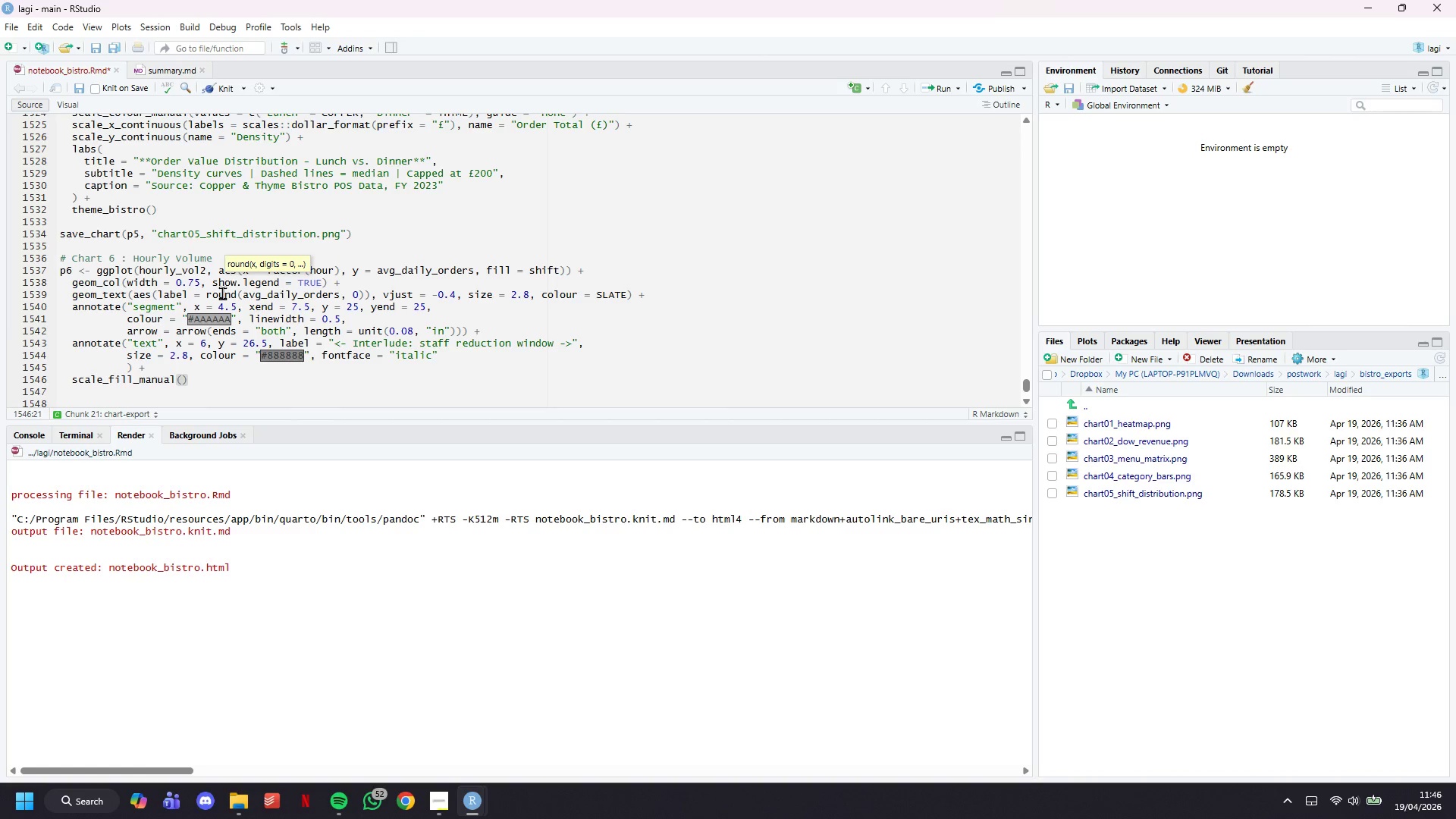 
wait(28.67)
 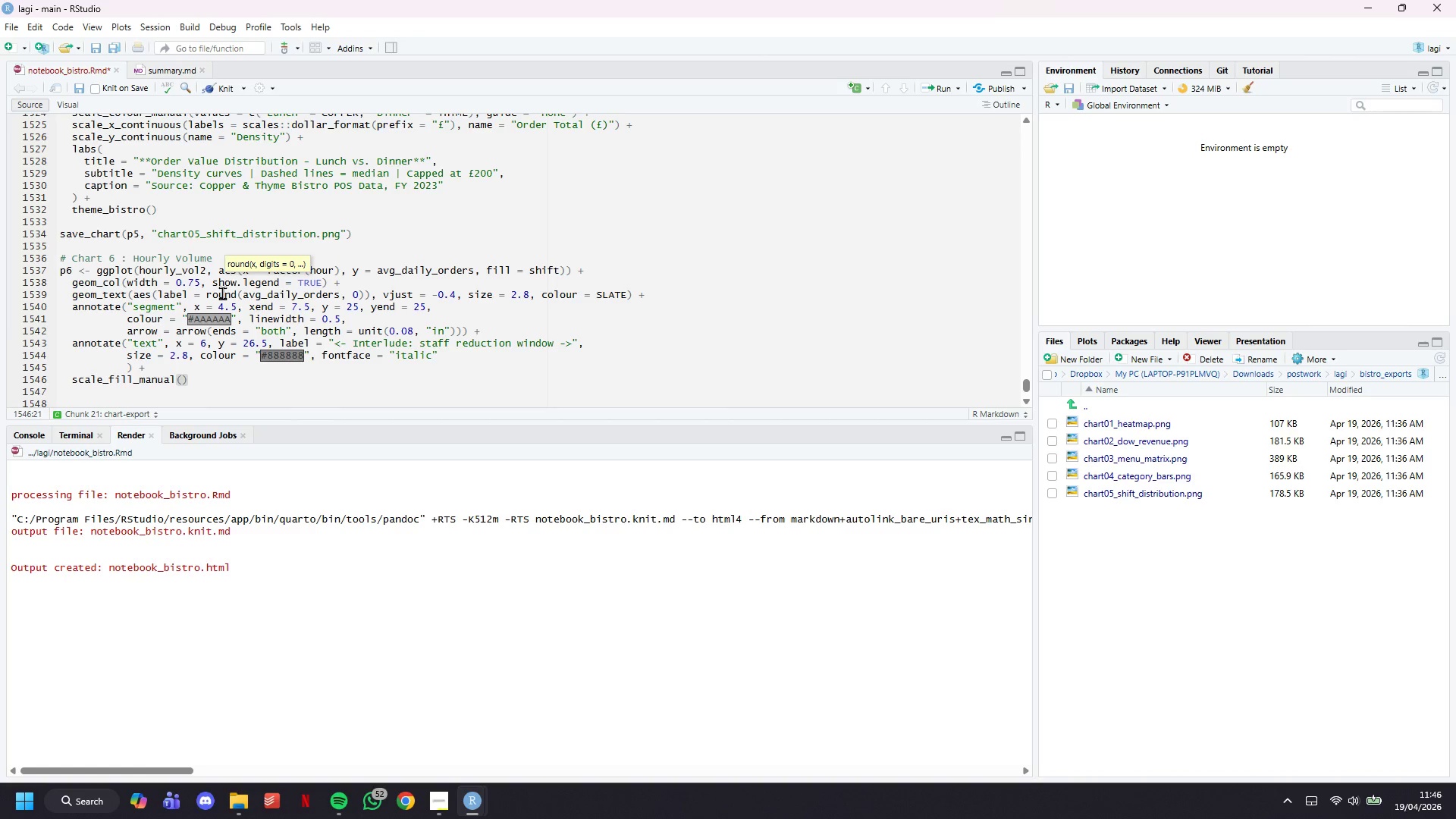 
type(values - )
key(Backspace)
key(Backspace)
type(= shift_manual)
 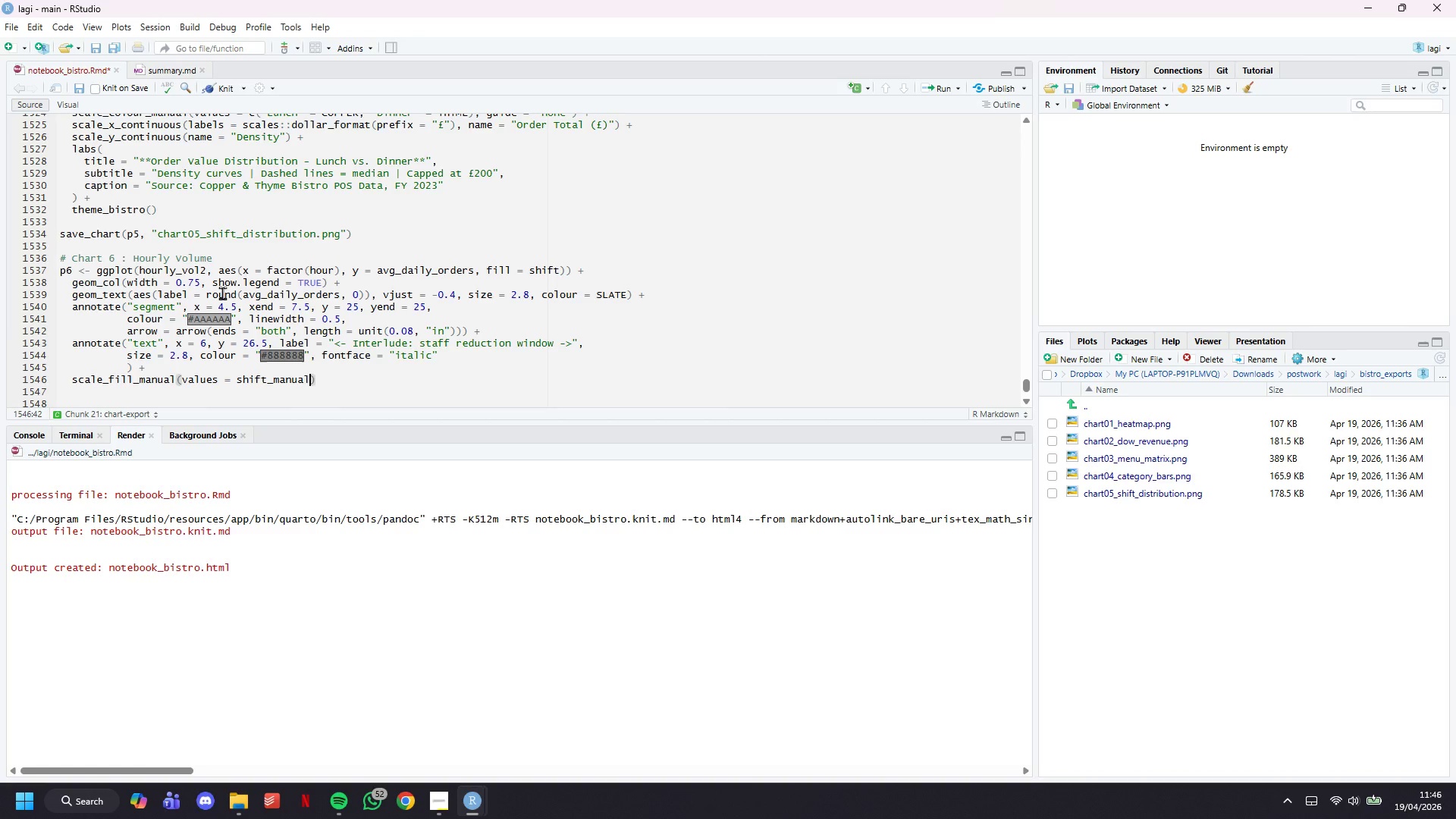 
wait(11.59)
 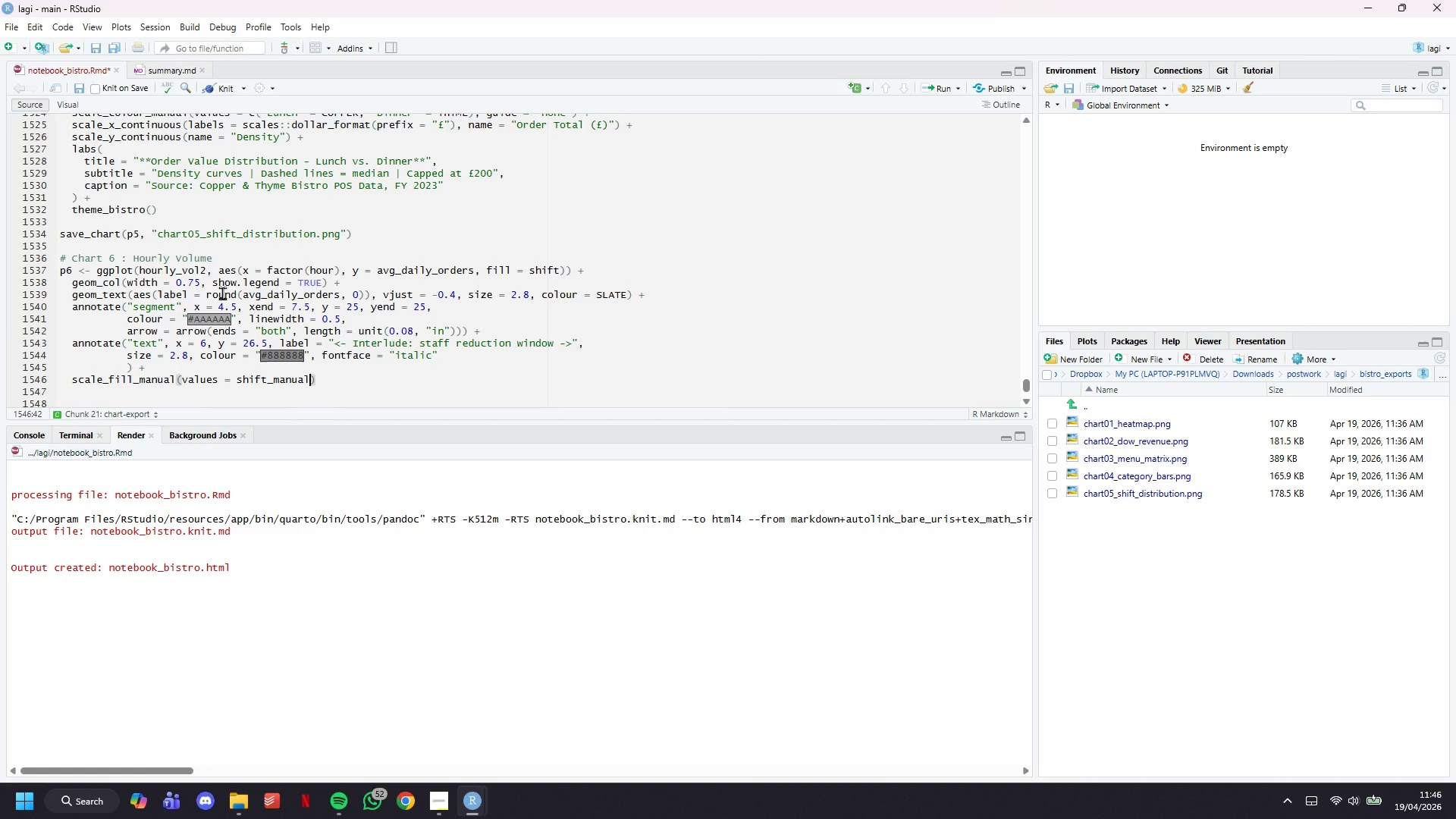 
key(Backspace)
key(Backspace)
key(Backspace)
key(Backspace)
key(Backspace)
key(Backspace)
type(fill_cols, nae )
key(Backspace)
key(Backspace)
type(me = "Shify)
key(Backspace)
type(t)
 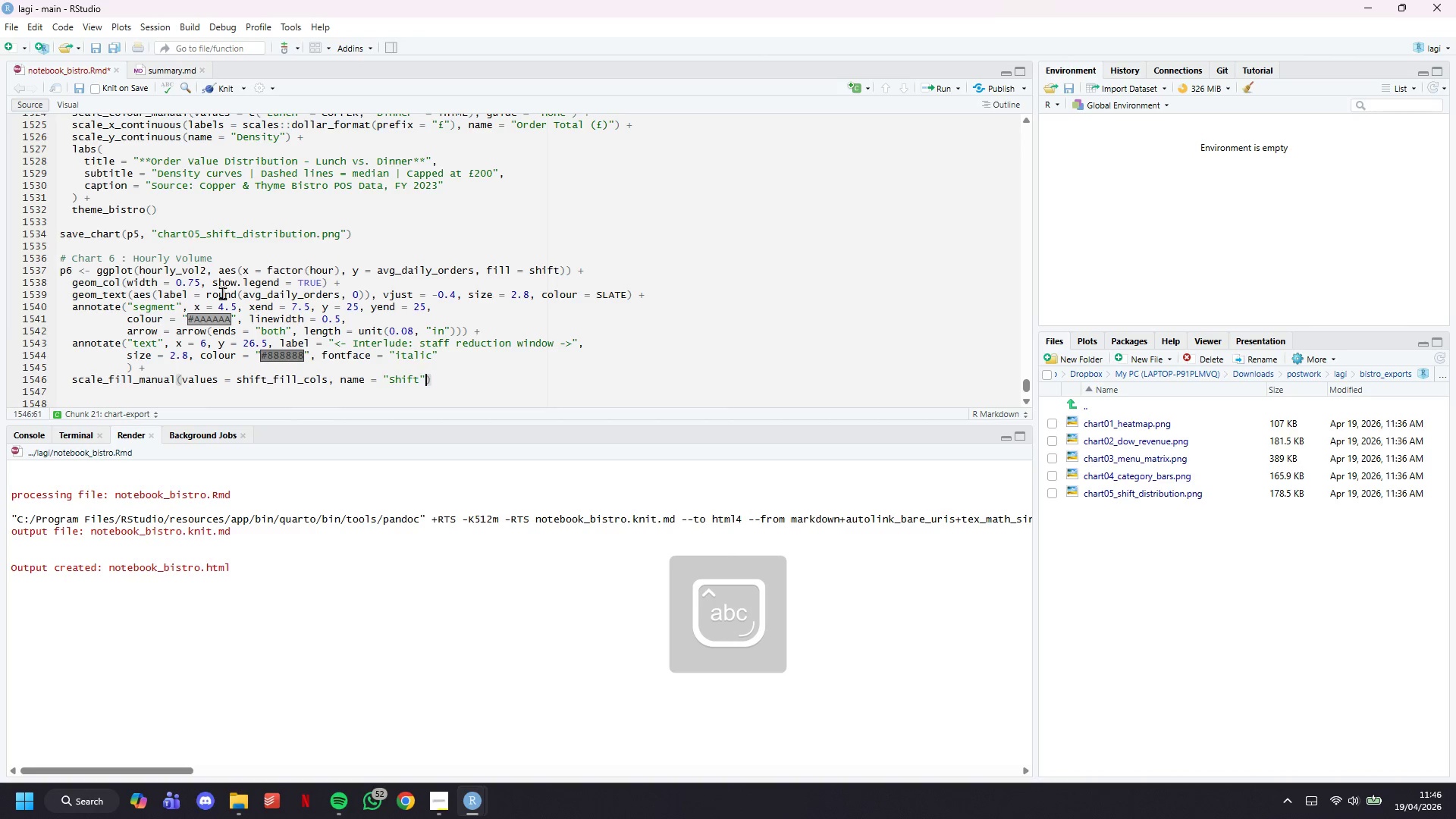 
 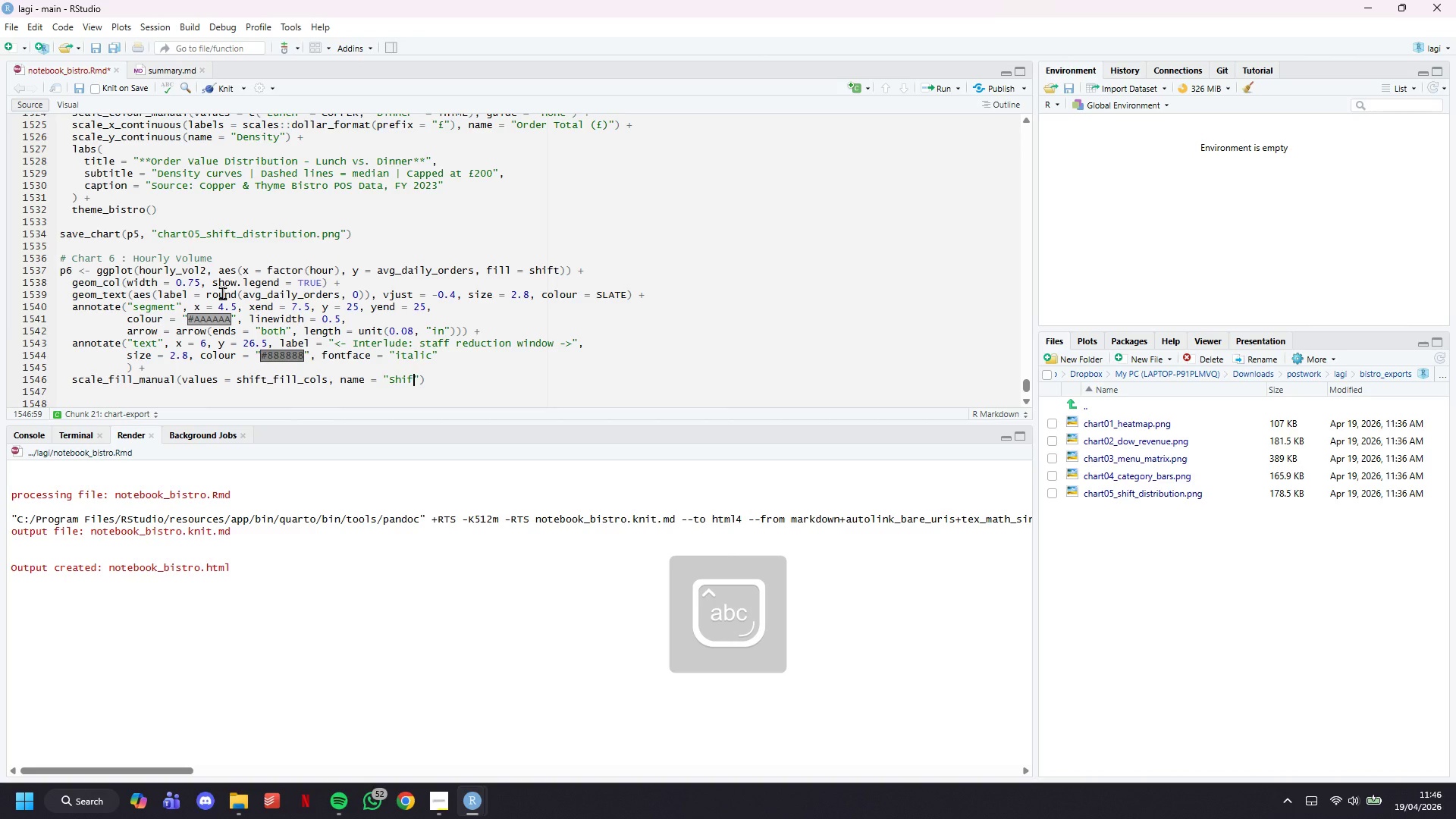 
key(ArrowRight)
 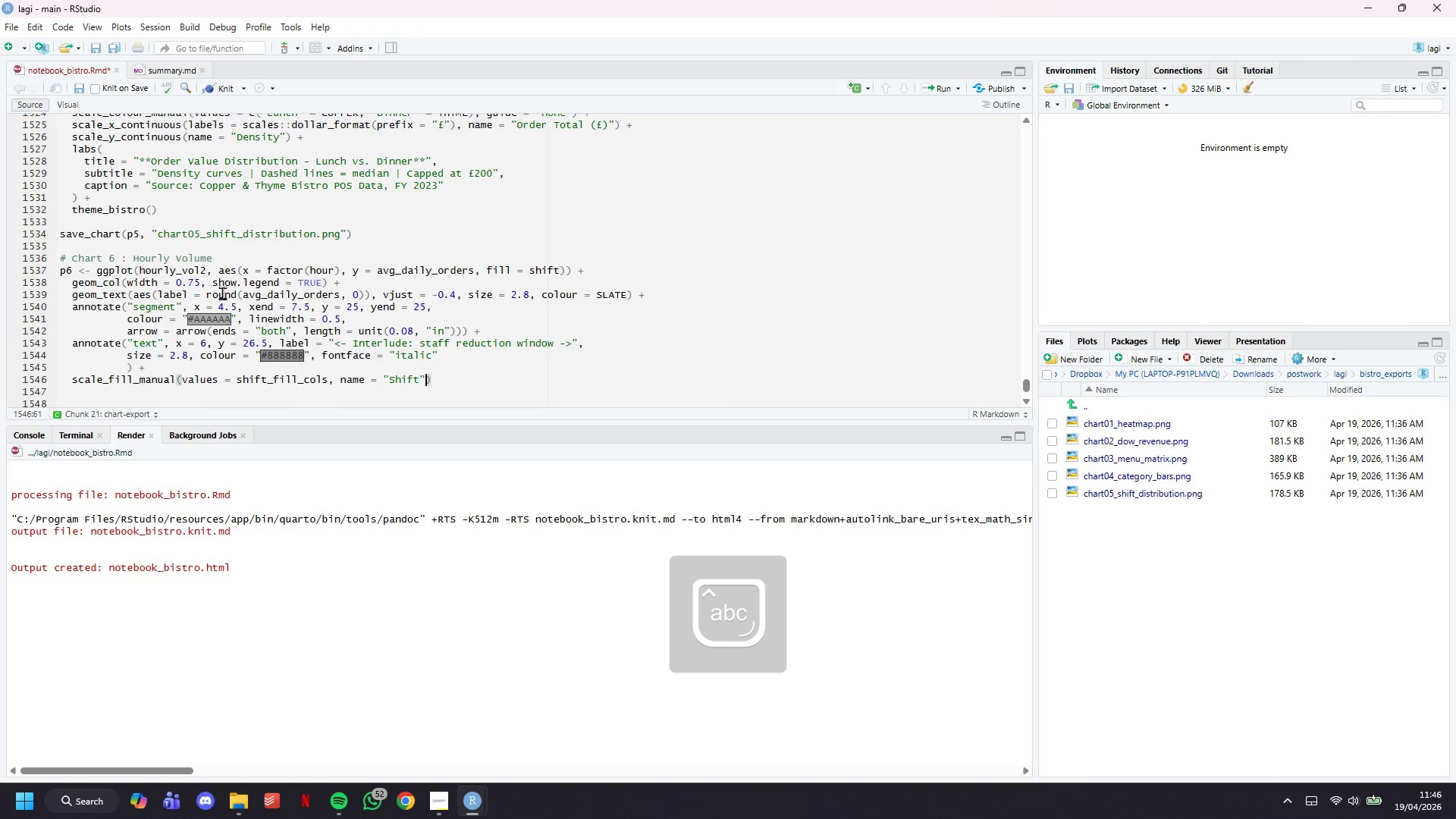 
key(ArrowRight)
 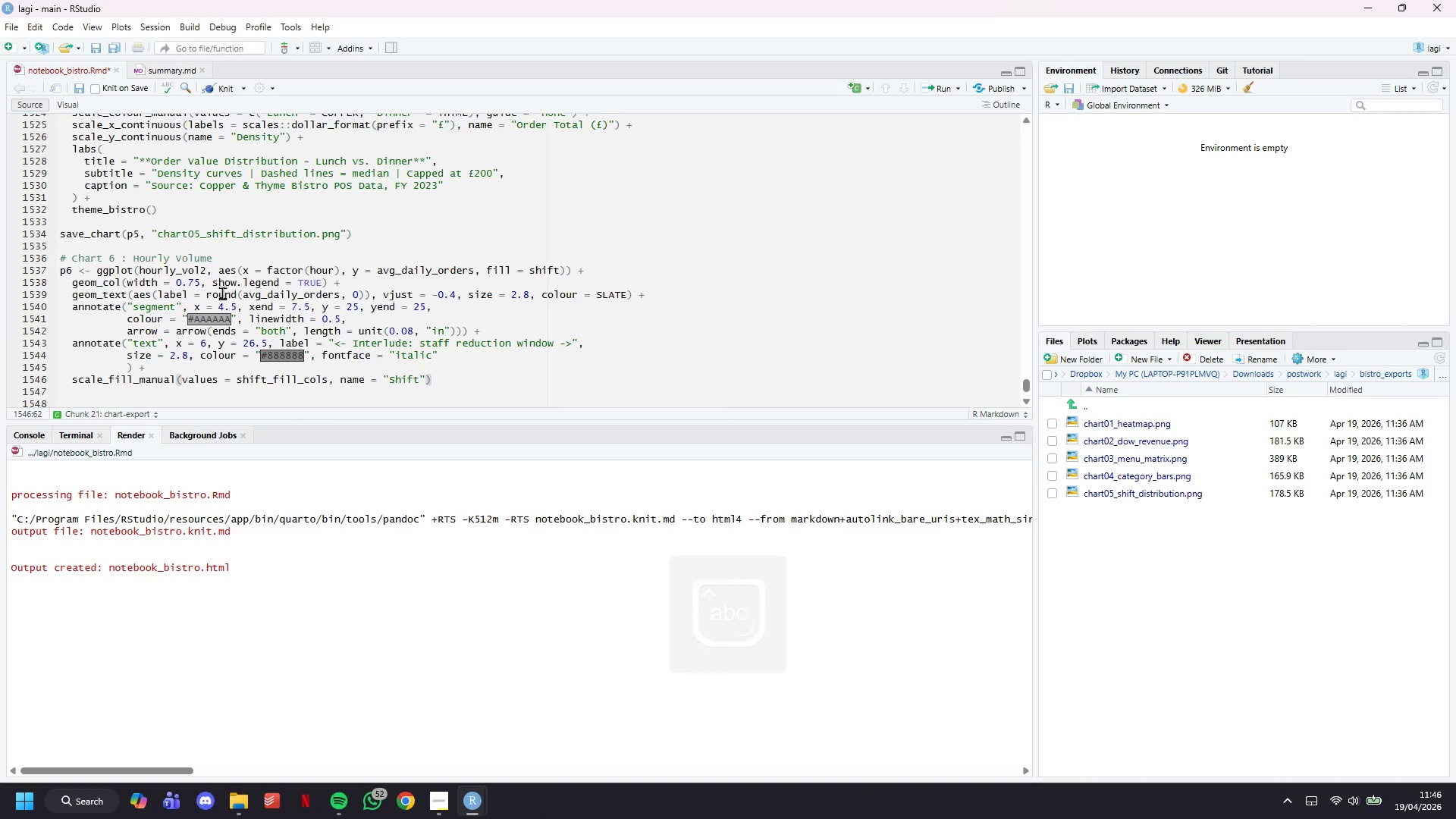 
key(Space)
 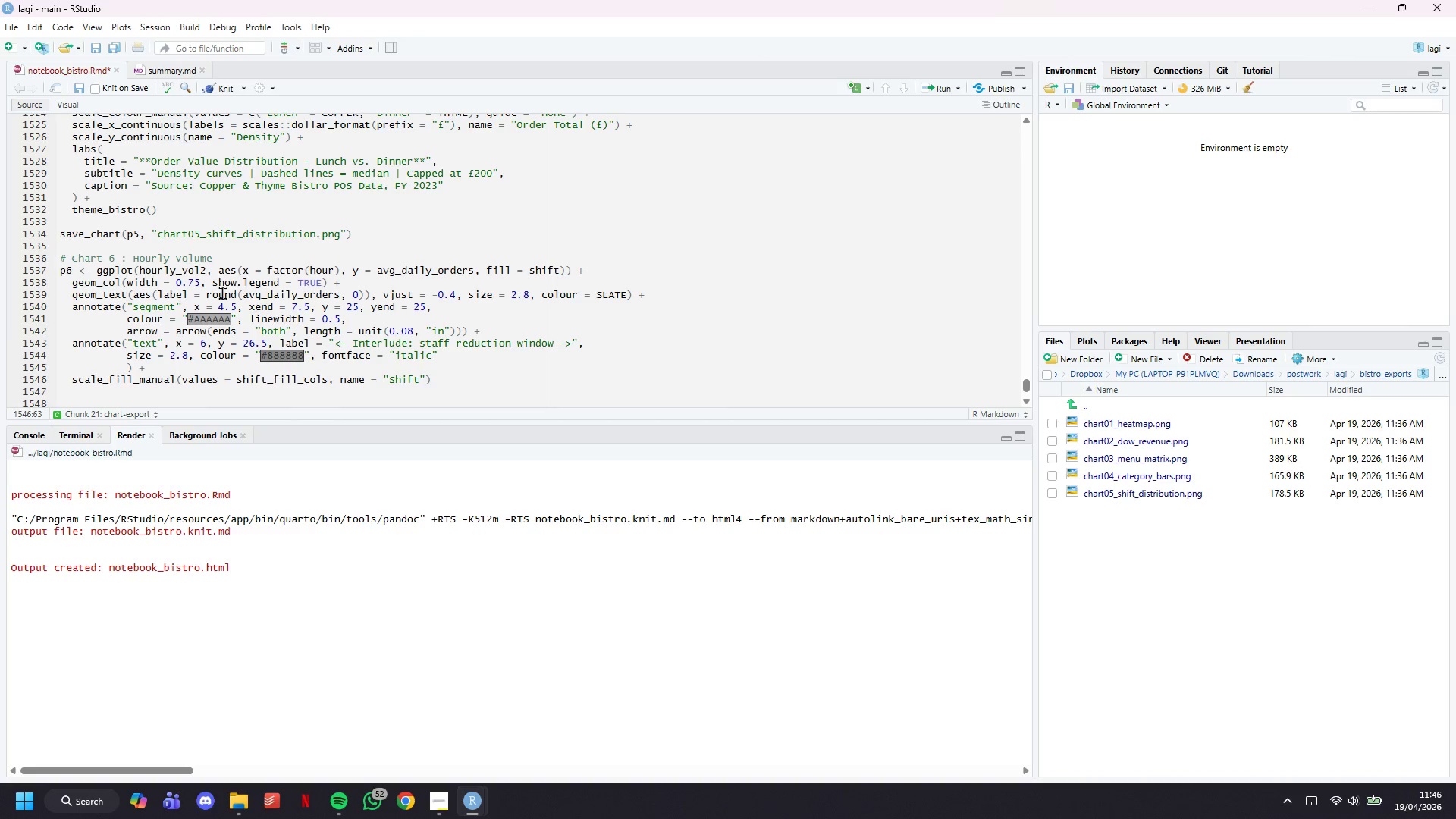 
key(Shift+Equal)
 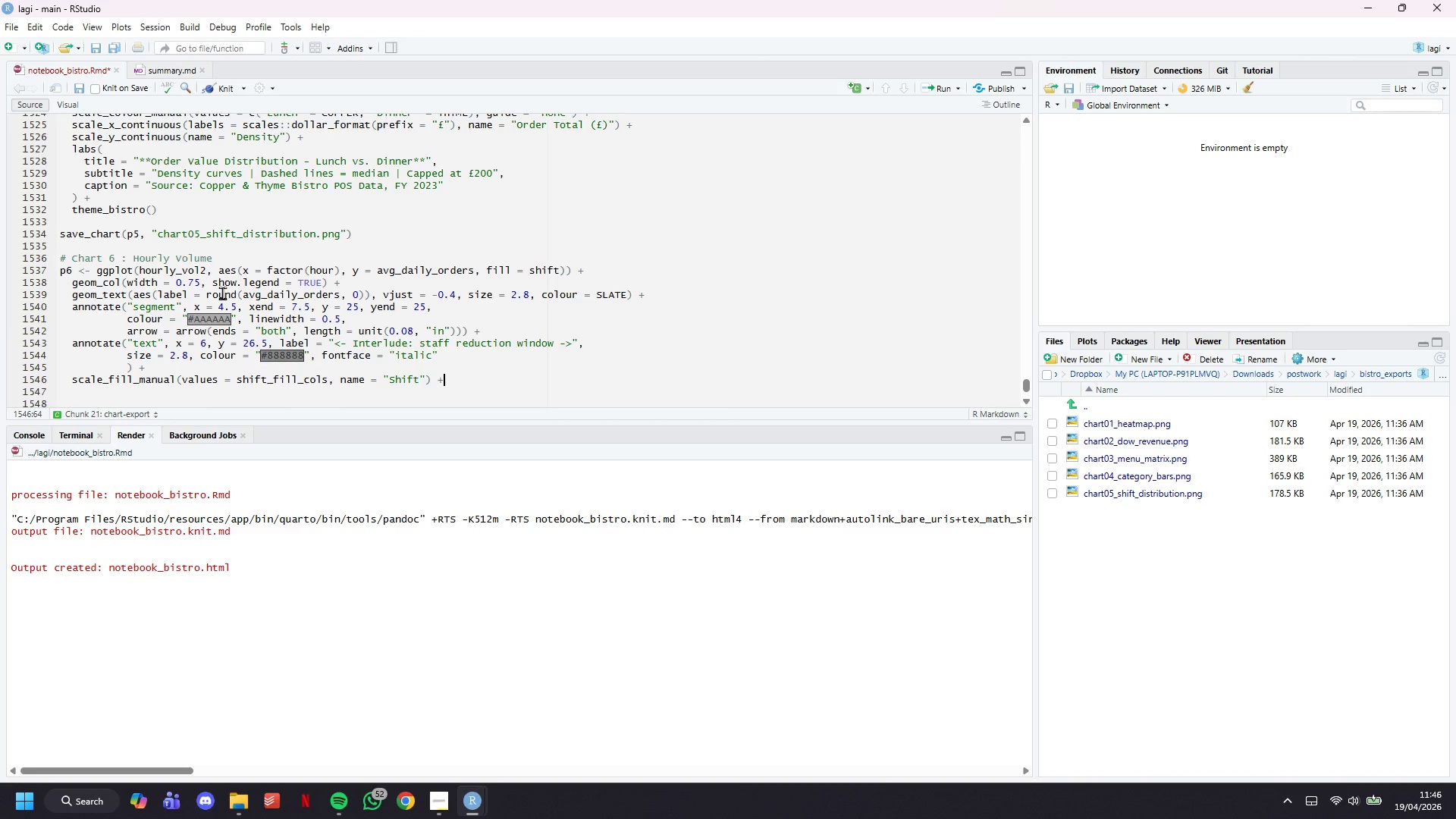 
key(Enter)
 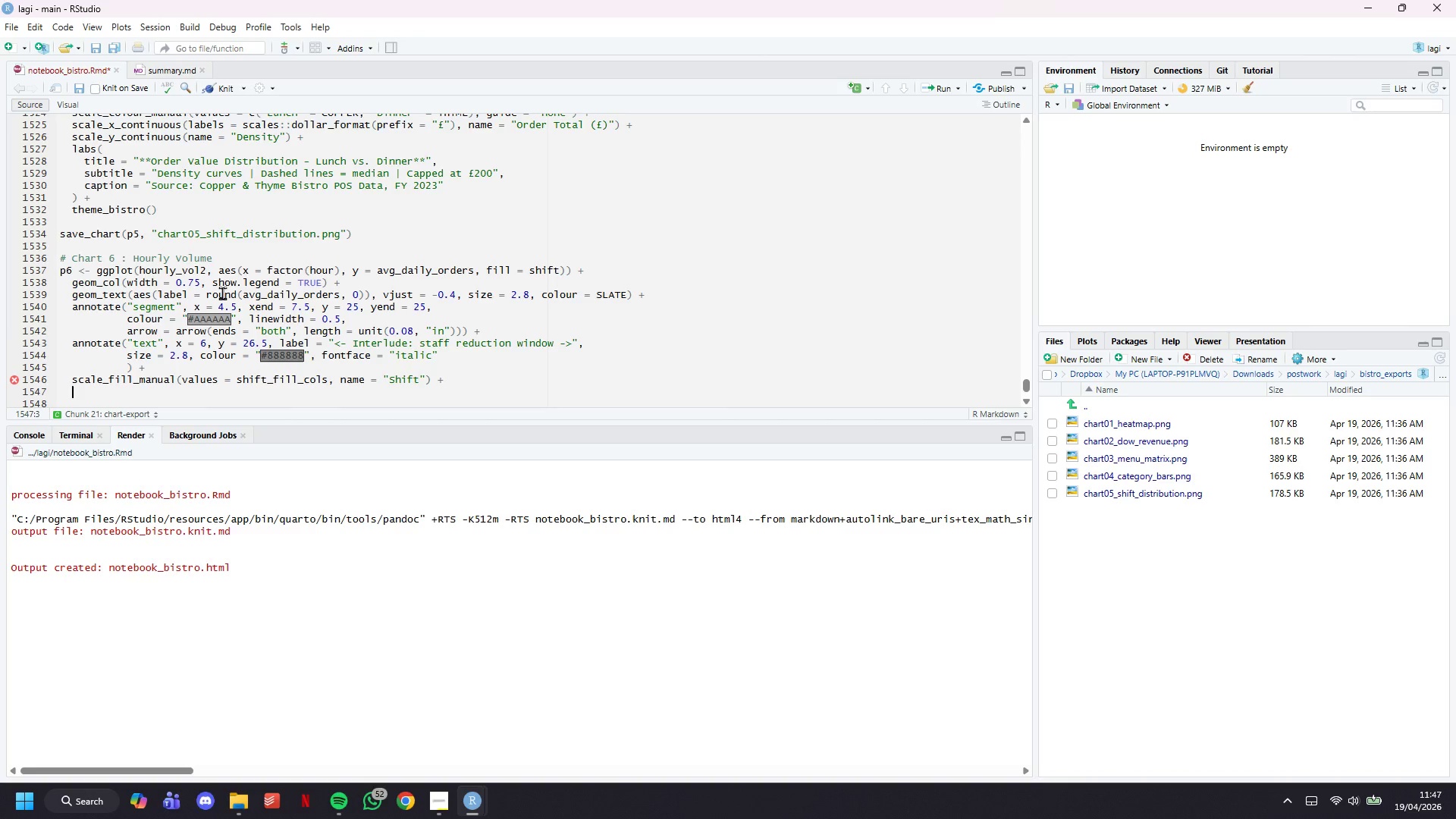 
wait(20.19)
 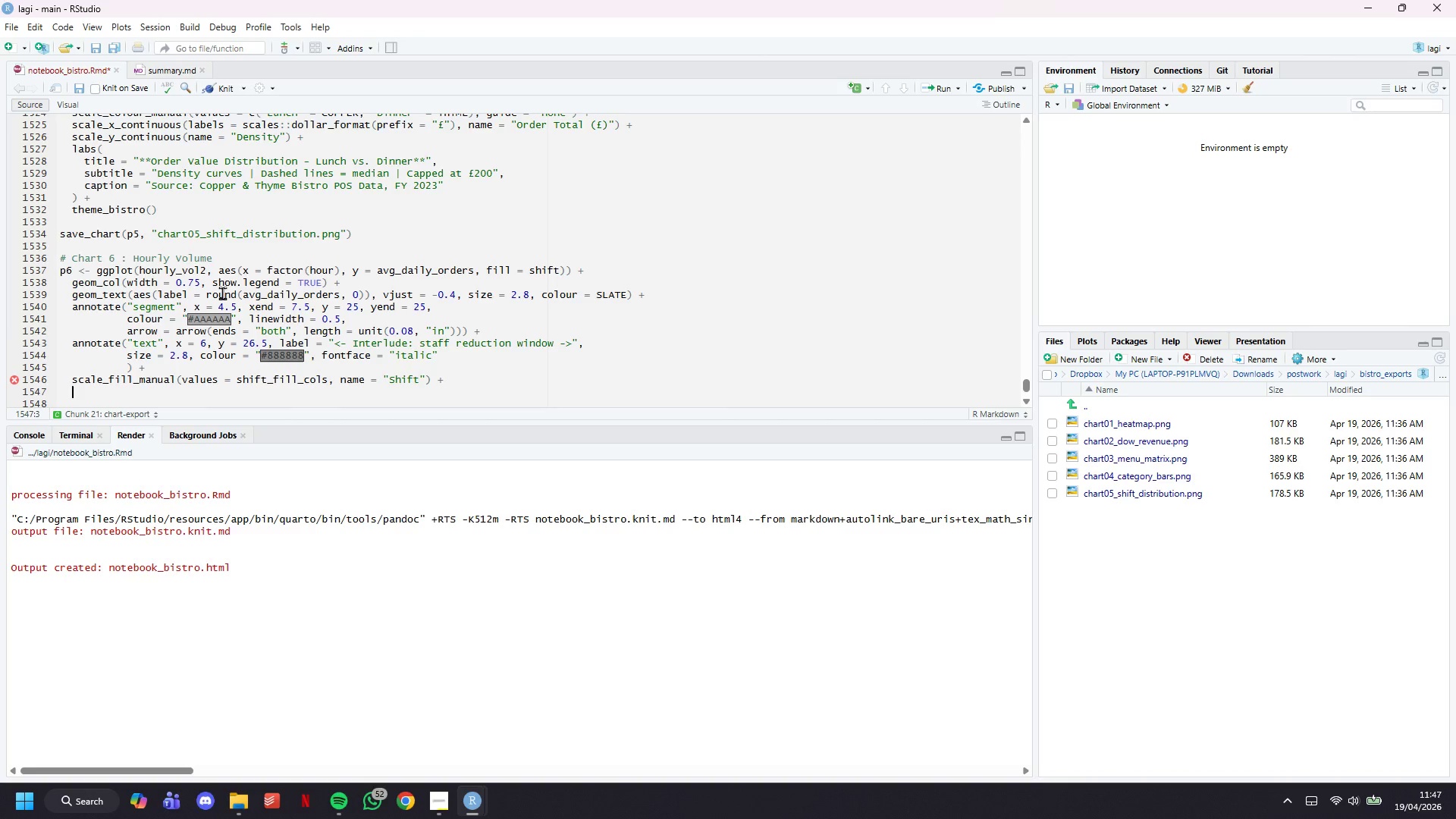 
scroll: coordinate [289, 347], scroll_direction: down, amount: 2.0
 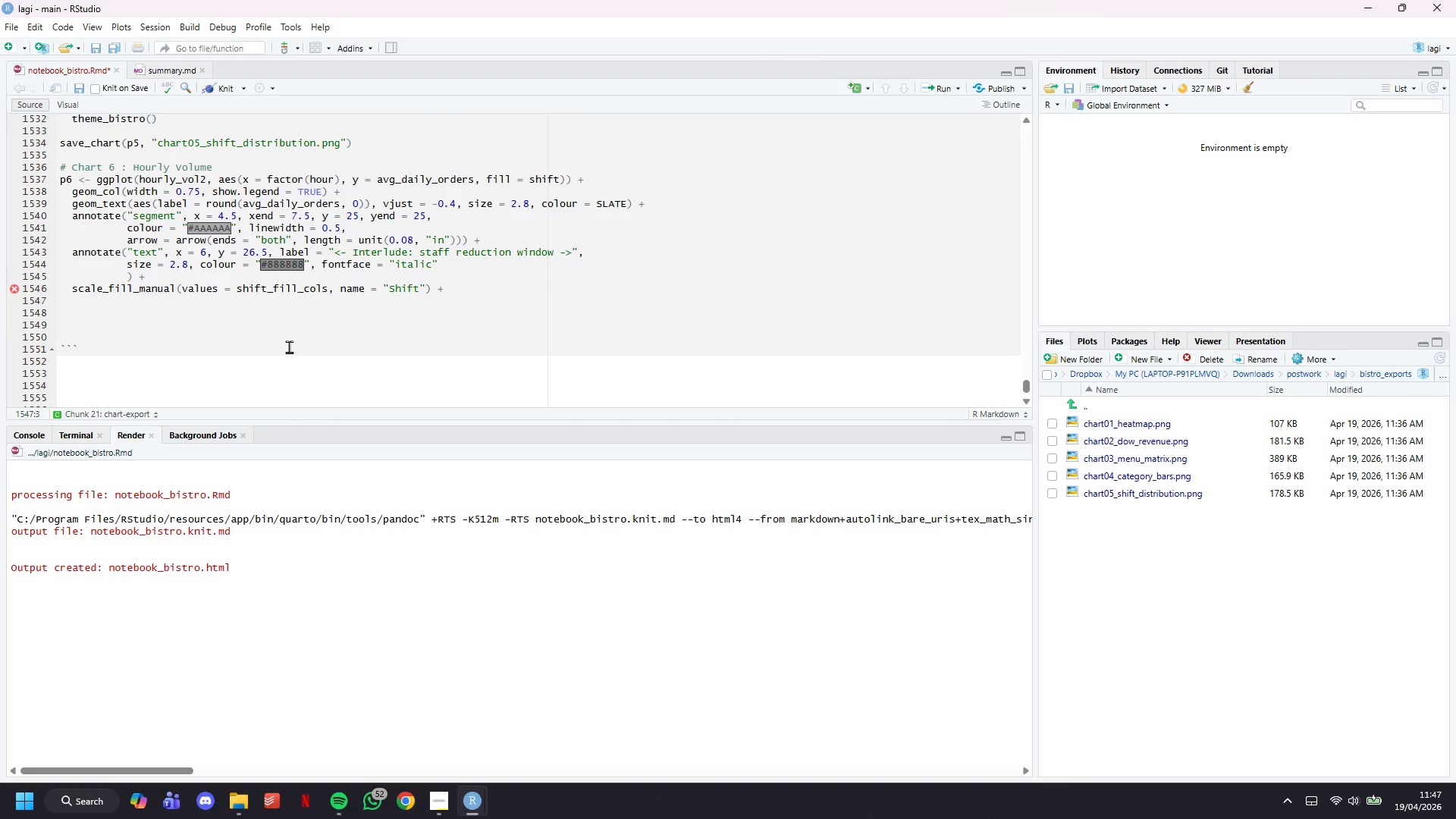 
type(scale_x_discree)
key(Backspace)
type(te()
 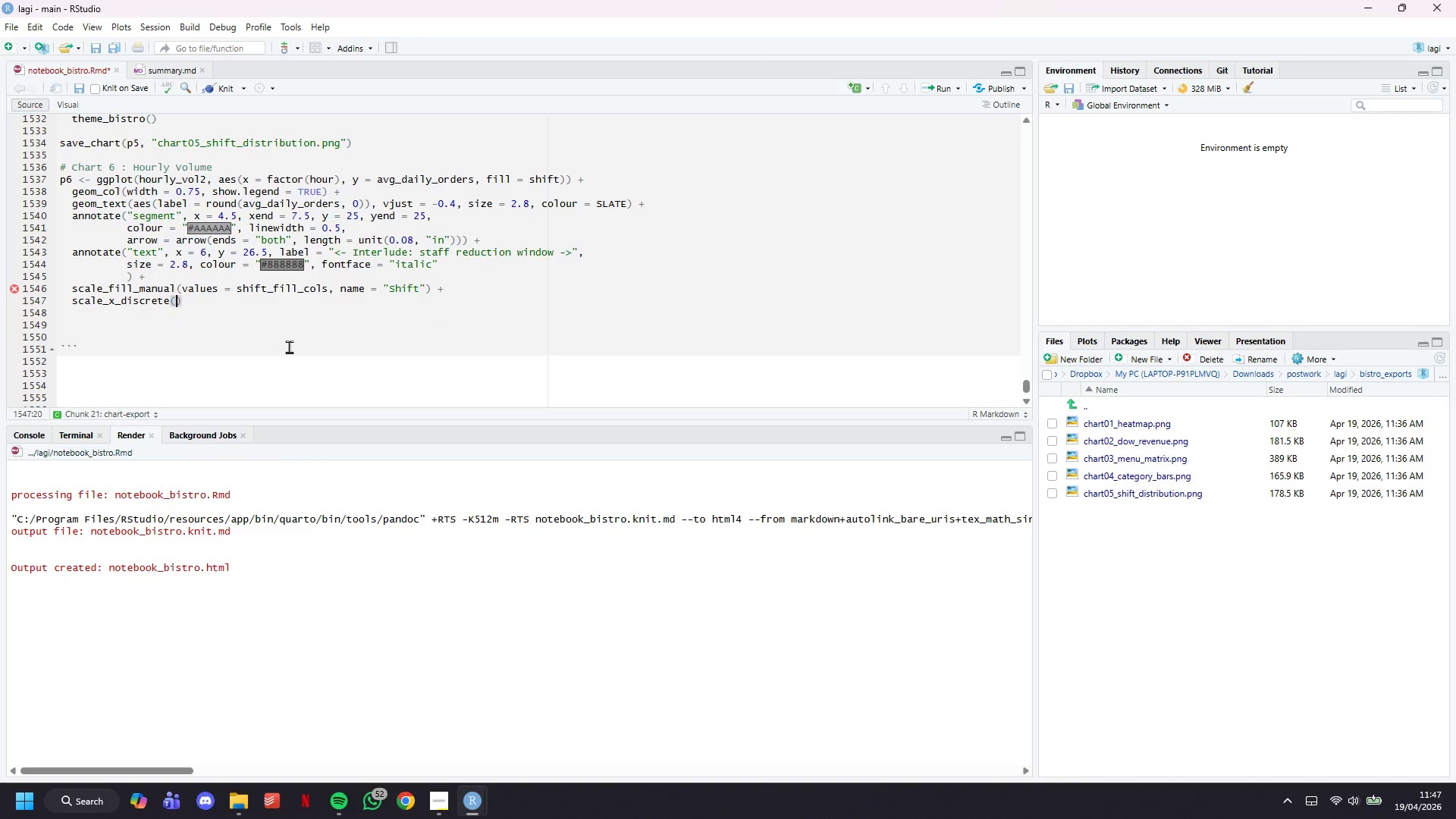 
wait(11.11)
 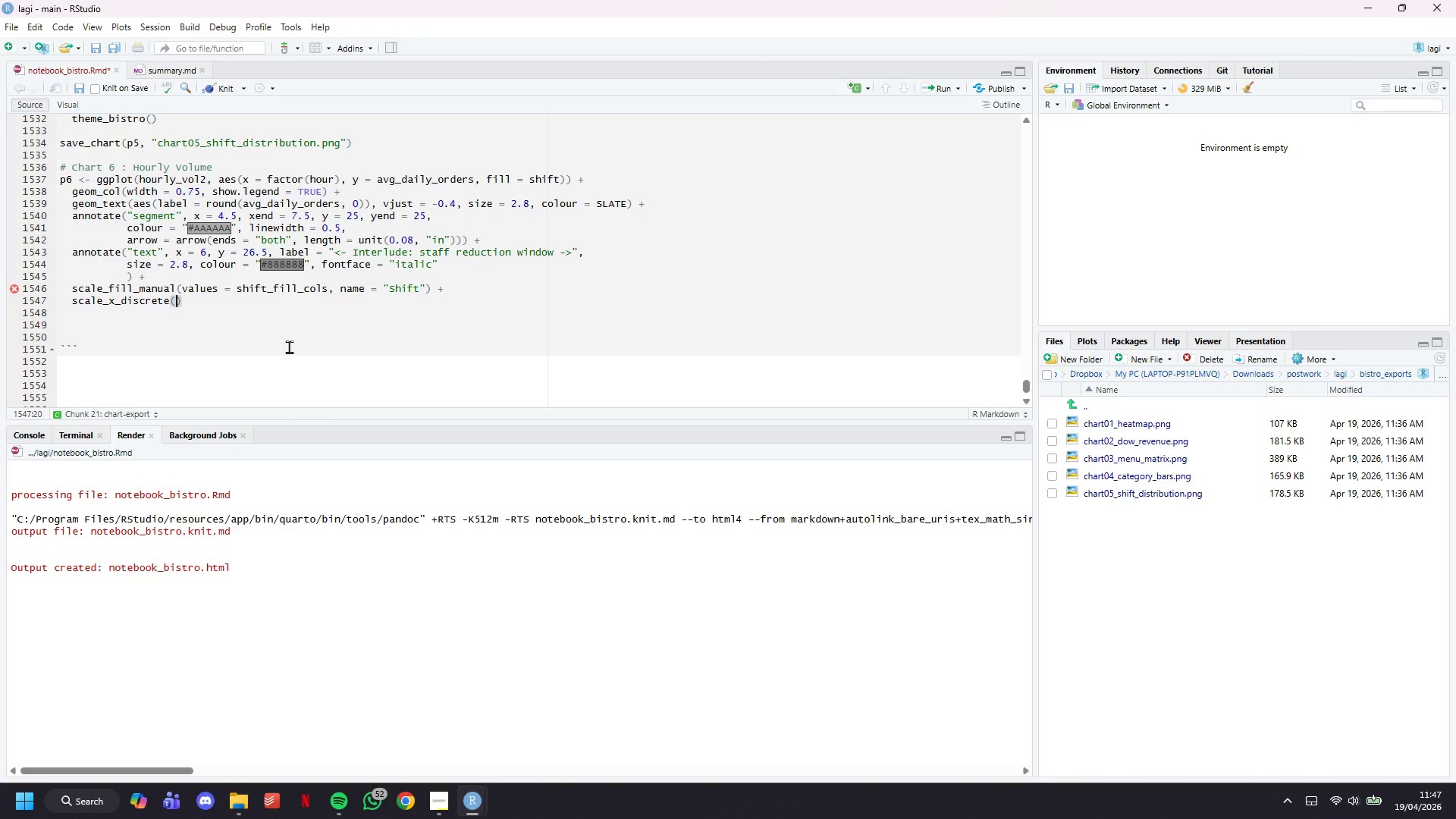 
type(labels = )
 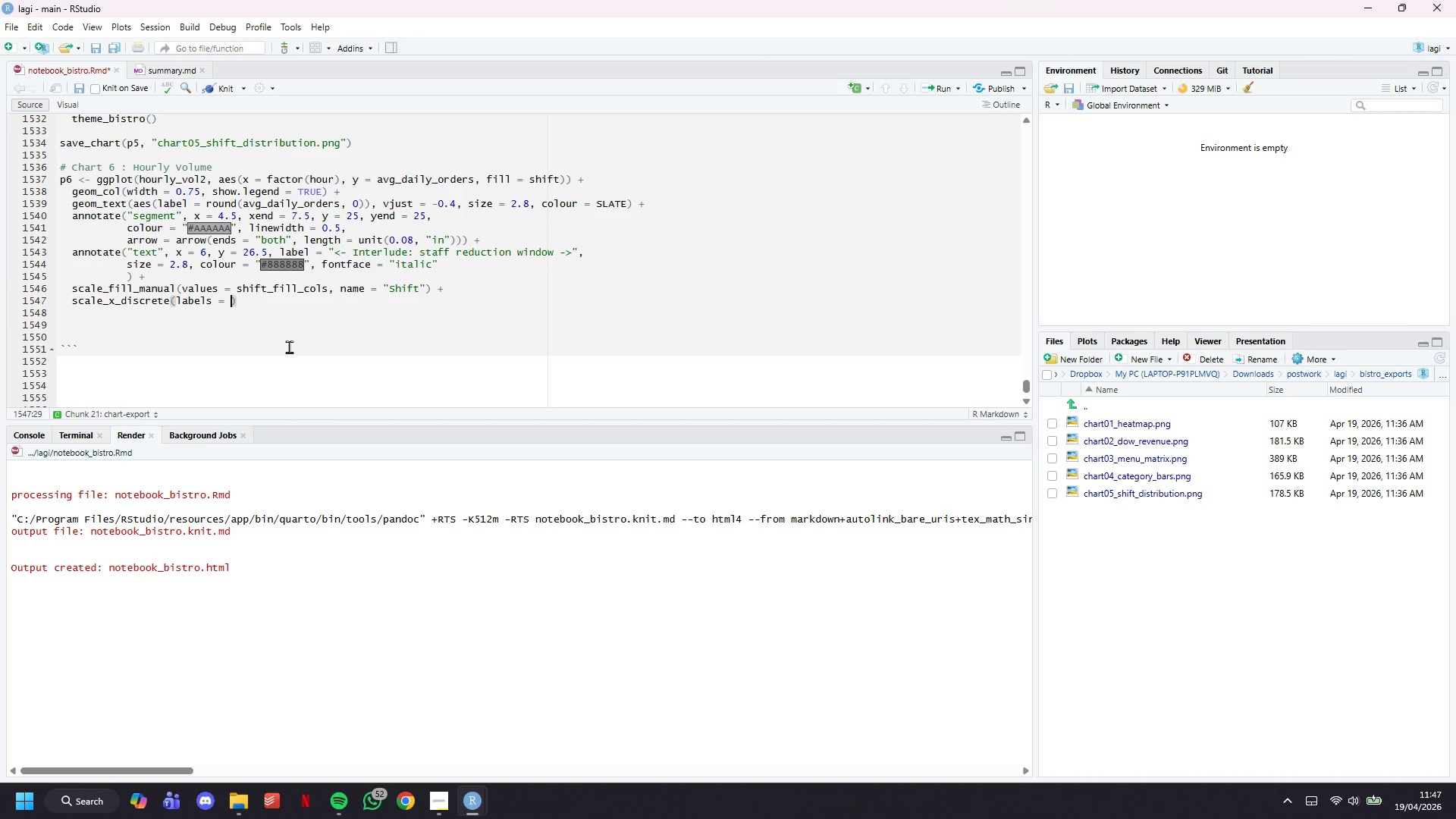 
wait(9.05)
 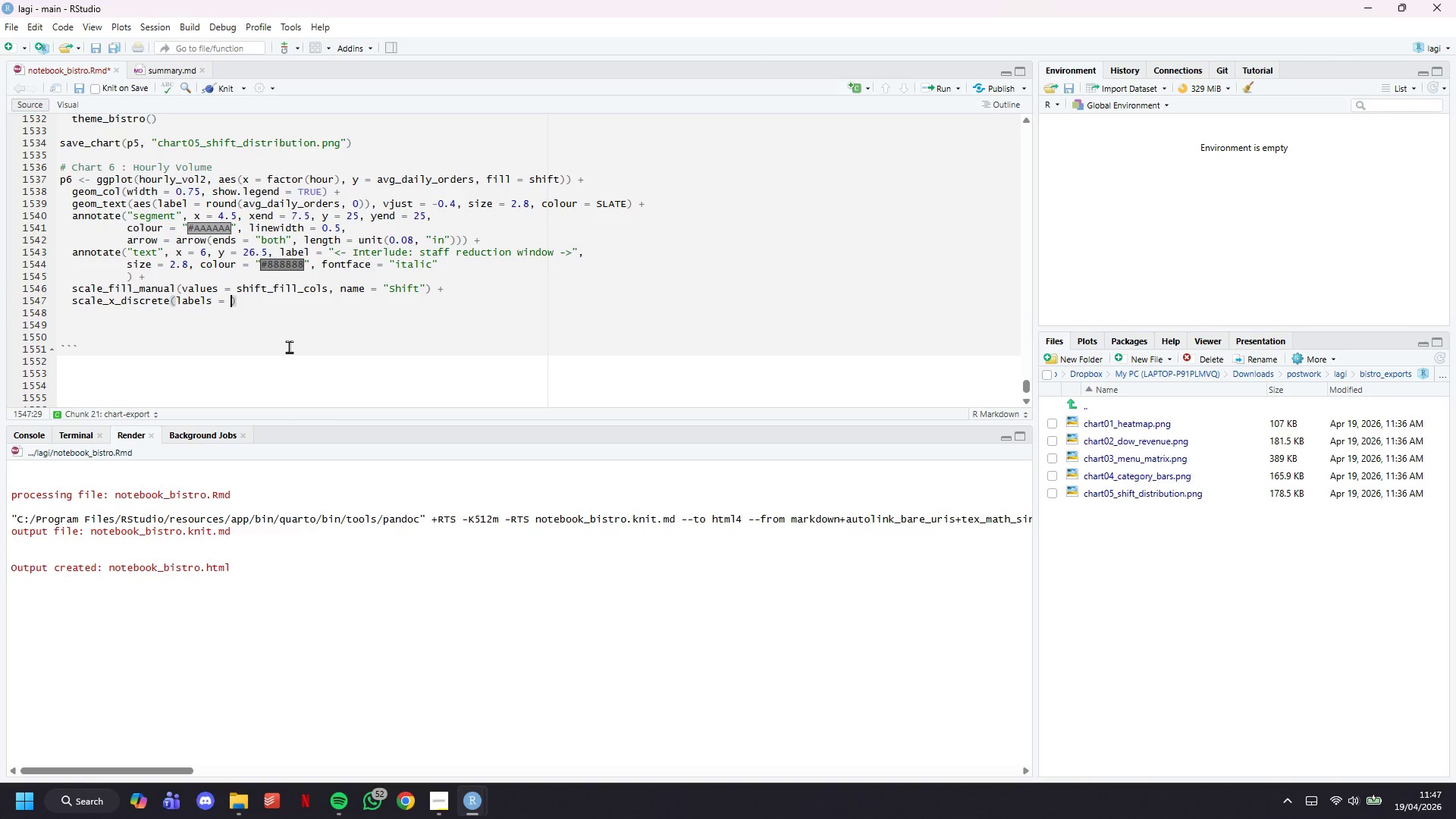 
type(fucn)
key(Backspace)
key(Backspace)
type(nction(x)
 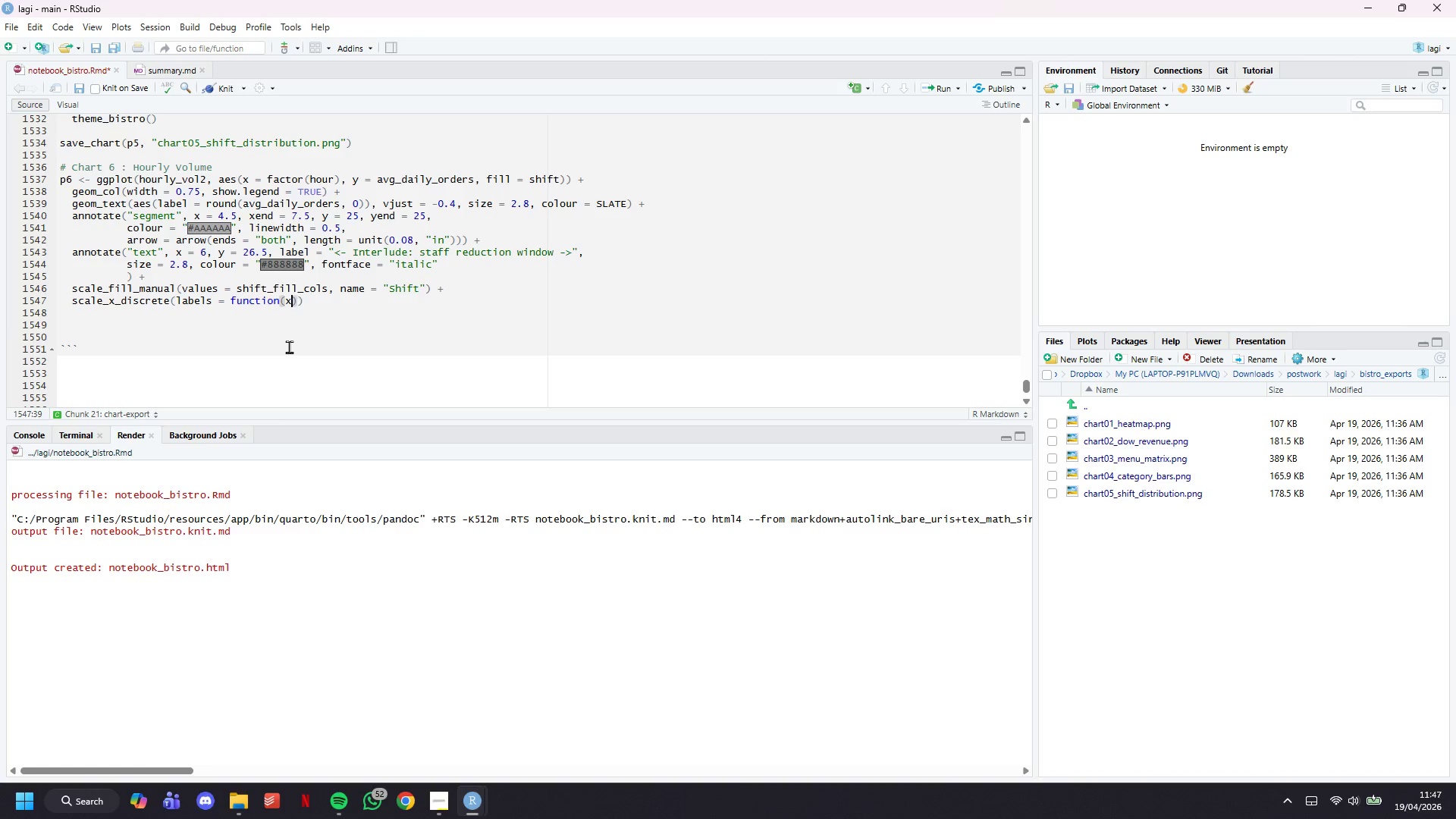 
key(ArrowRight)
 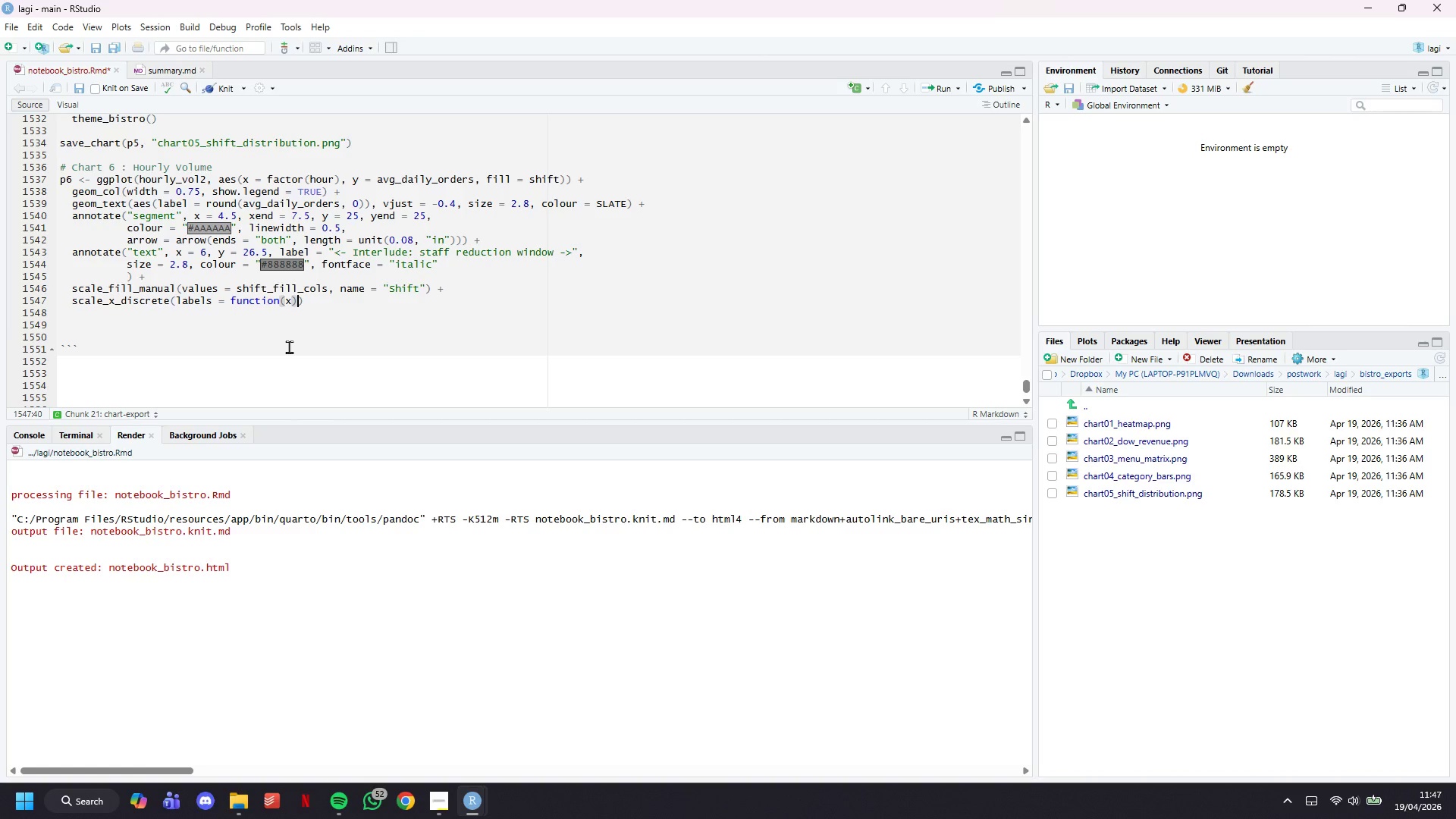 
type( paste0)
 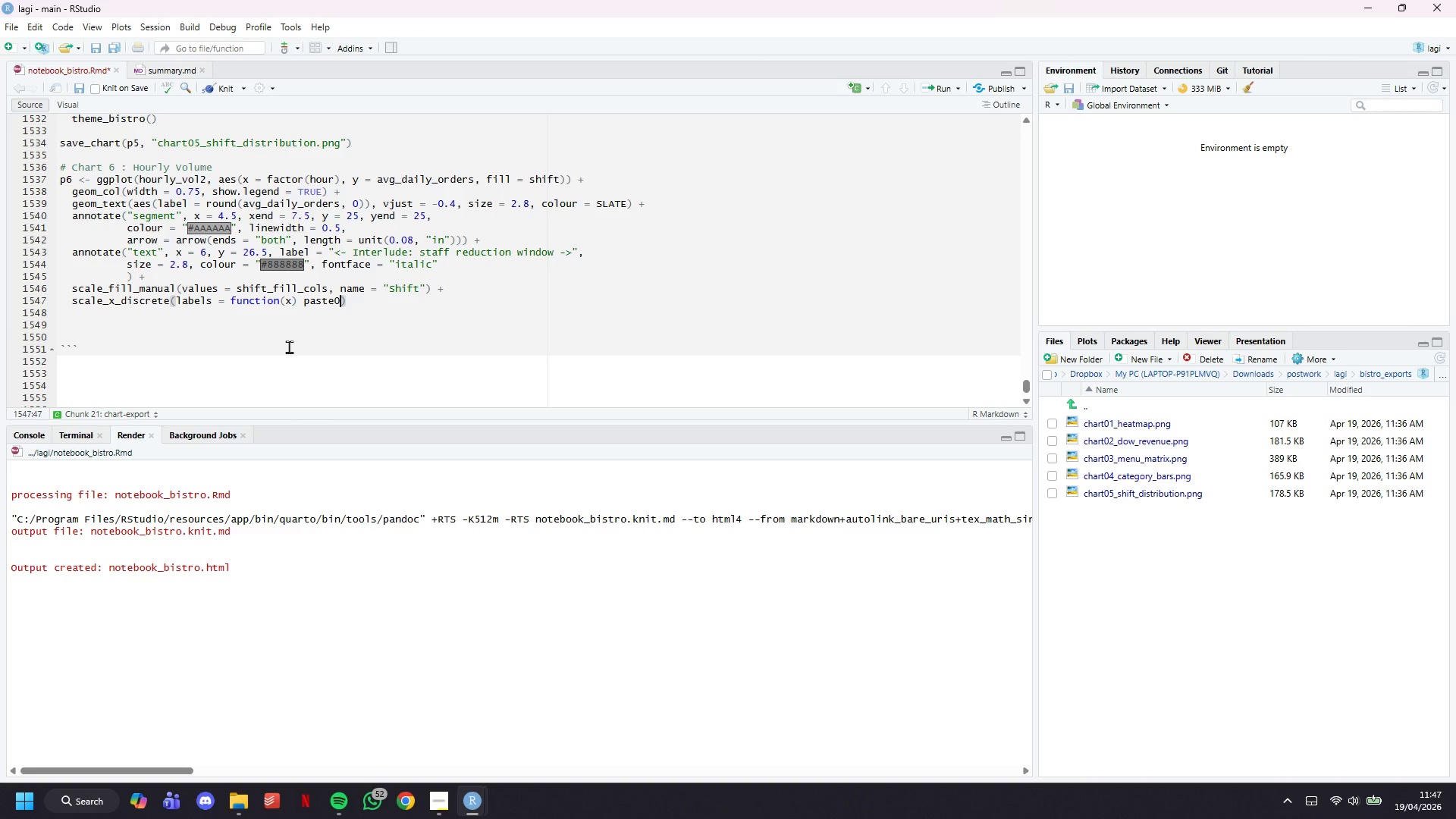 
wait(7.22)
 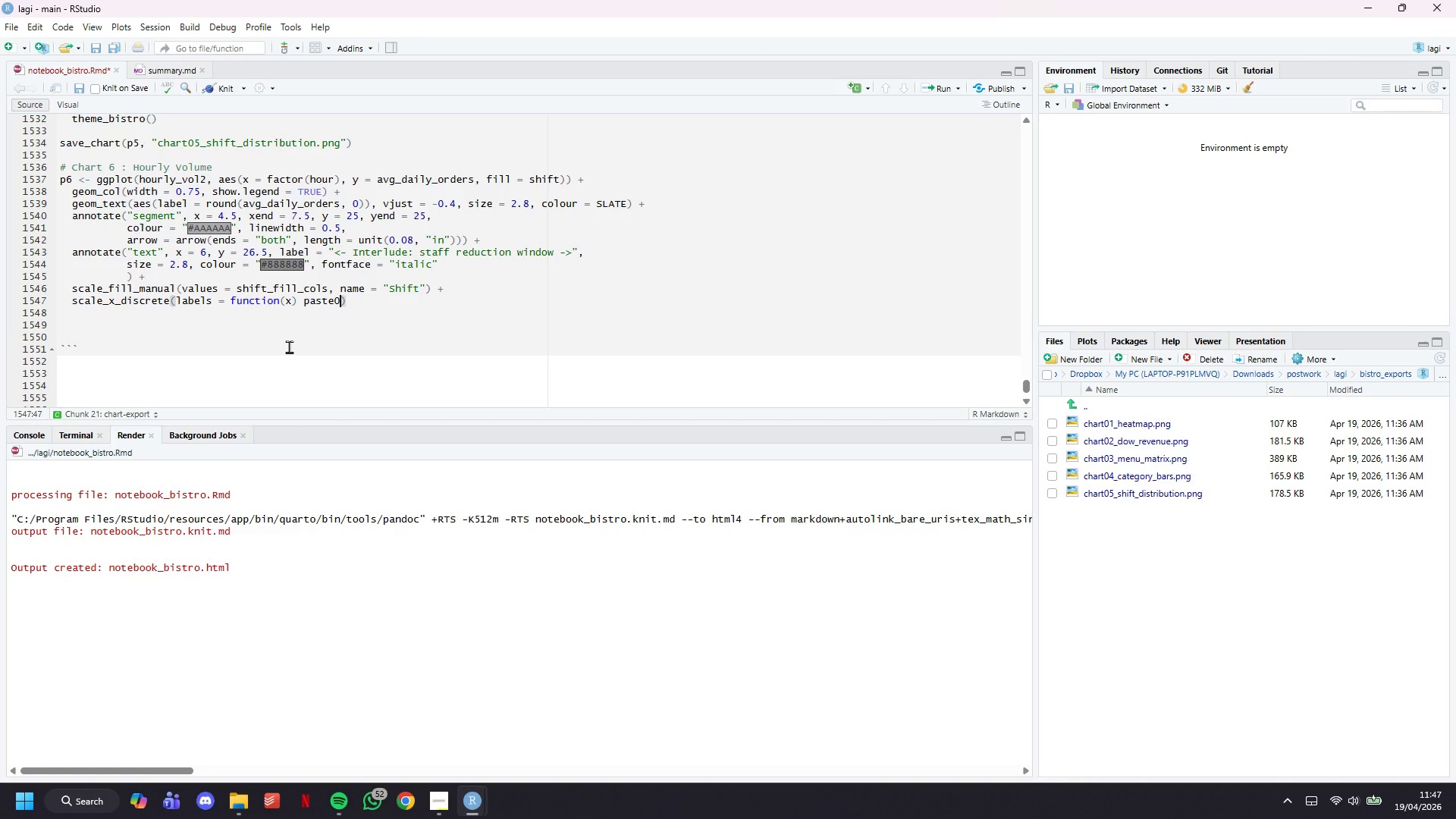 
type((x, )
 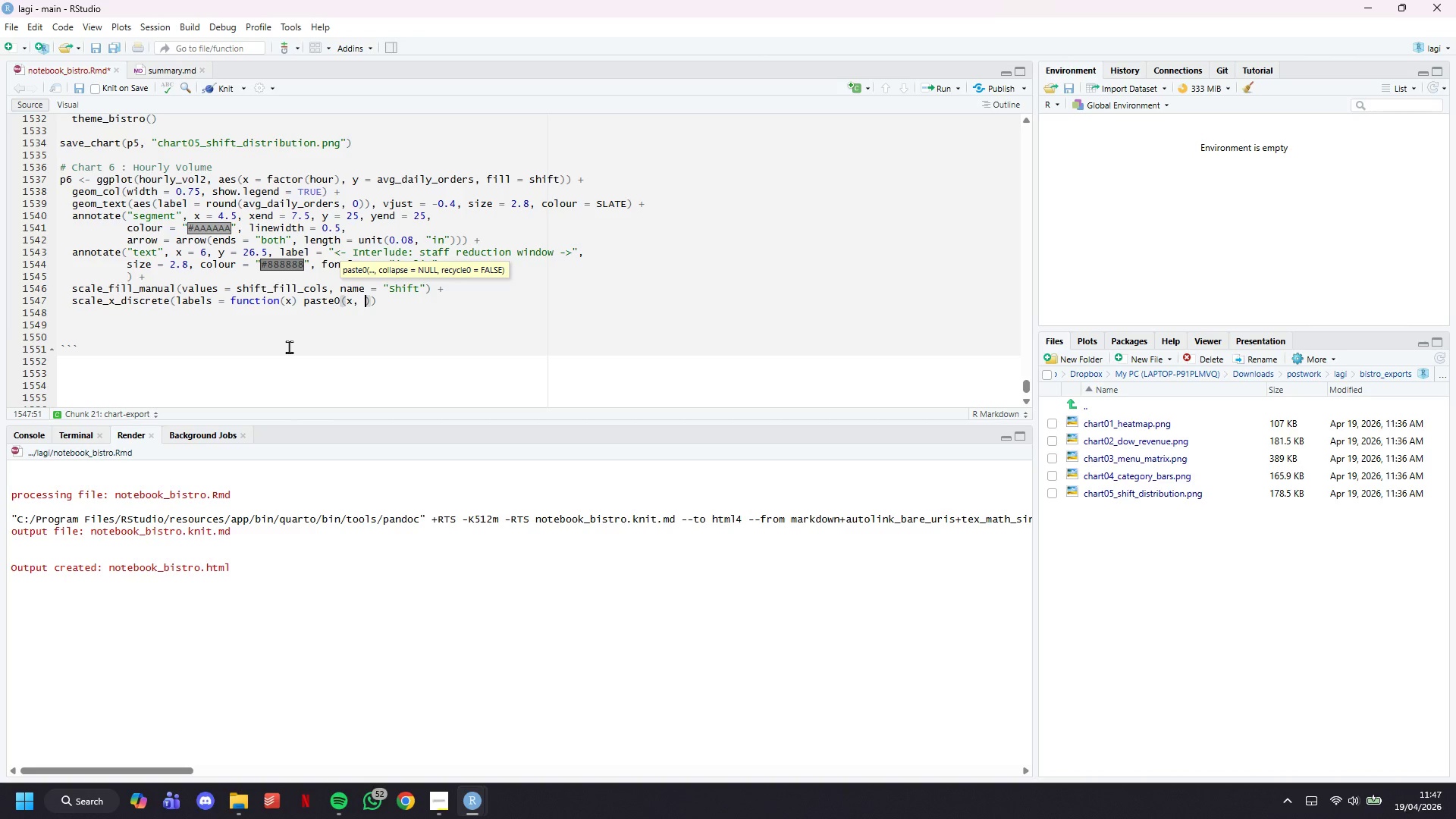 
type(":00)
 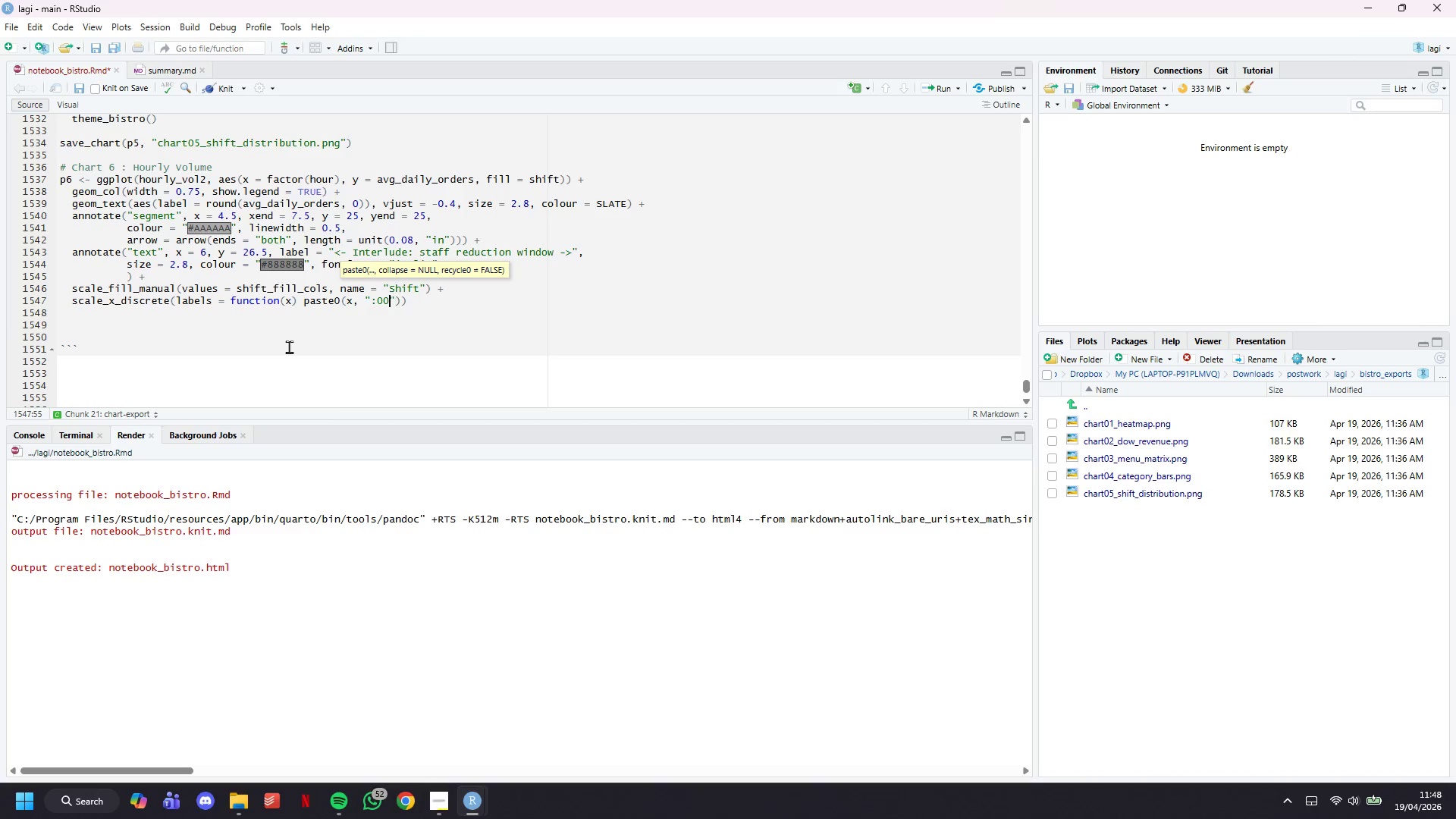 
key(ArrowRight)
 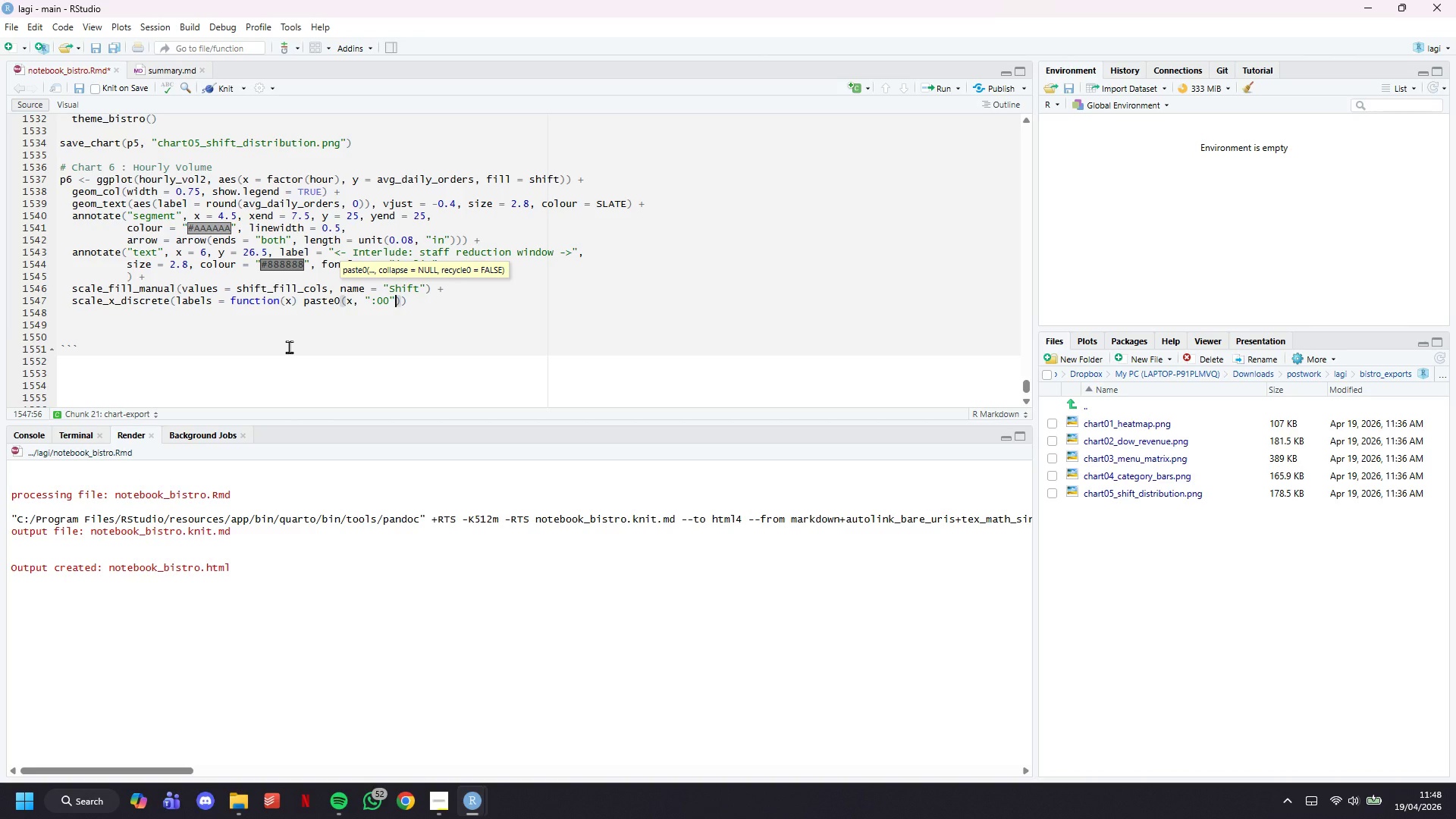 
key(ArrowRight)
 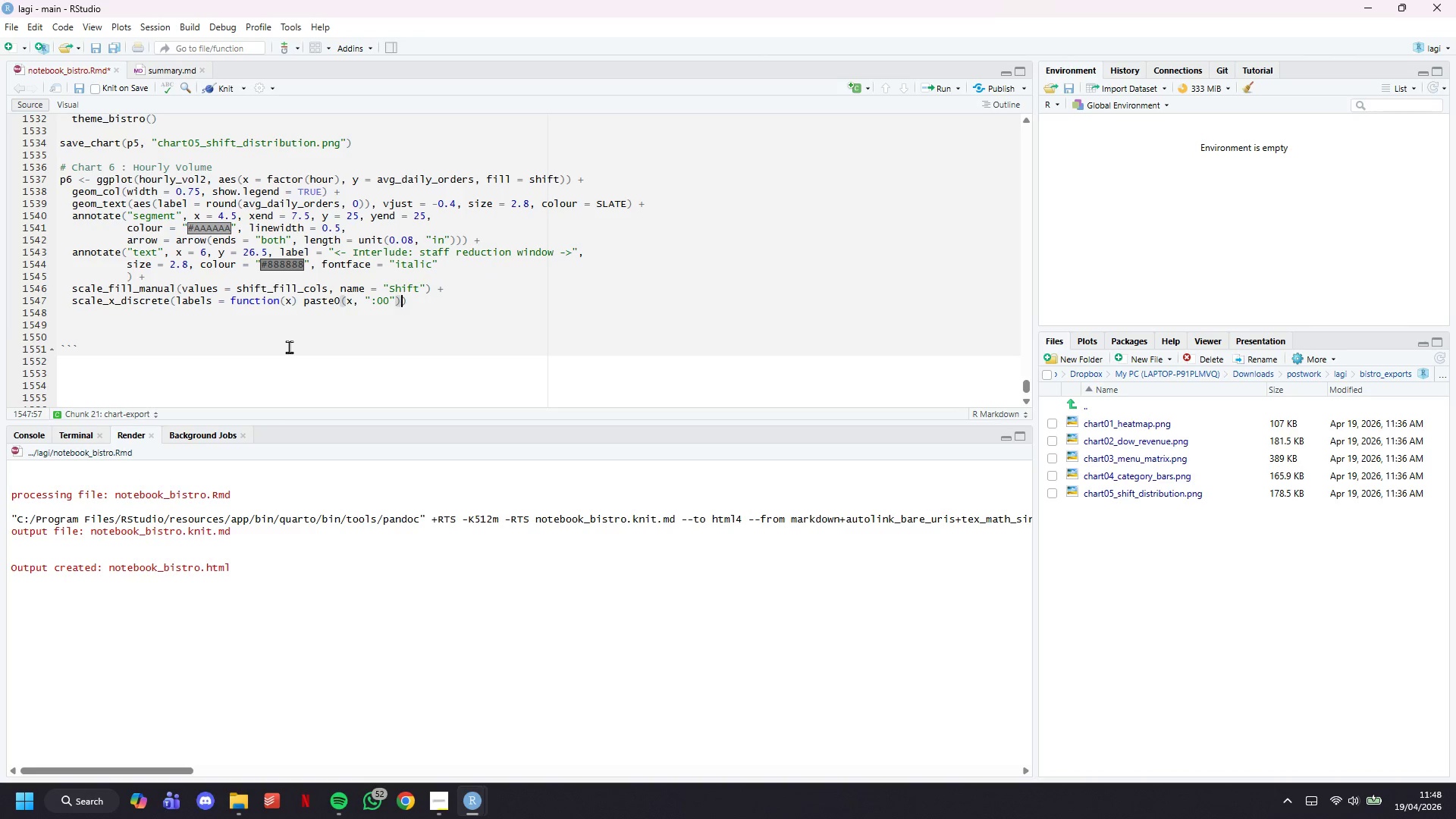 
key(ArrowRight)
 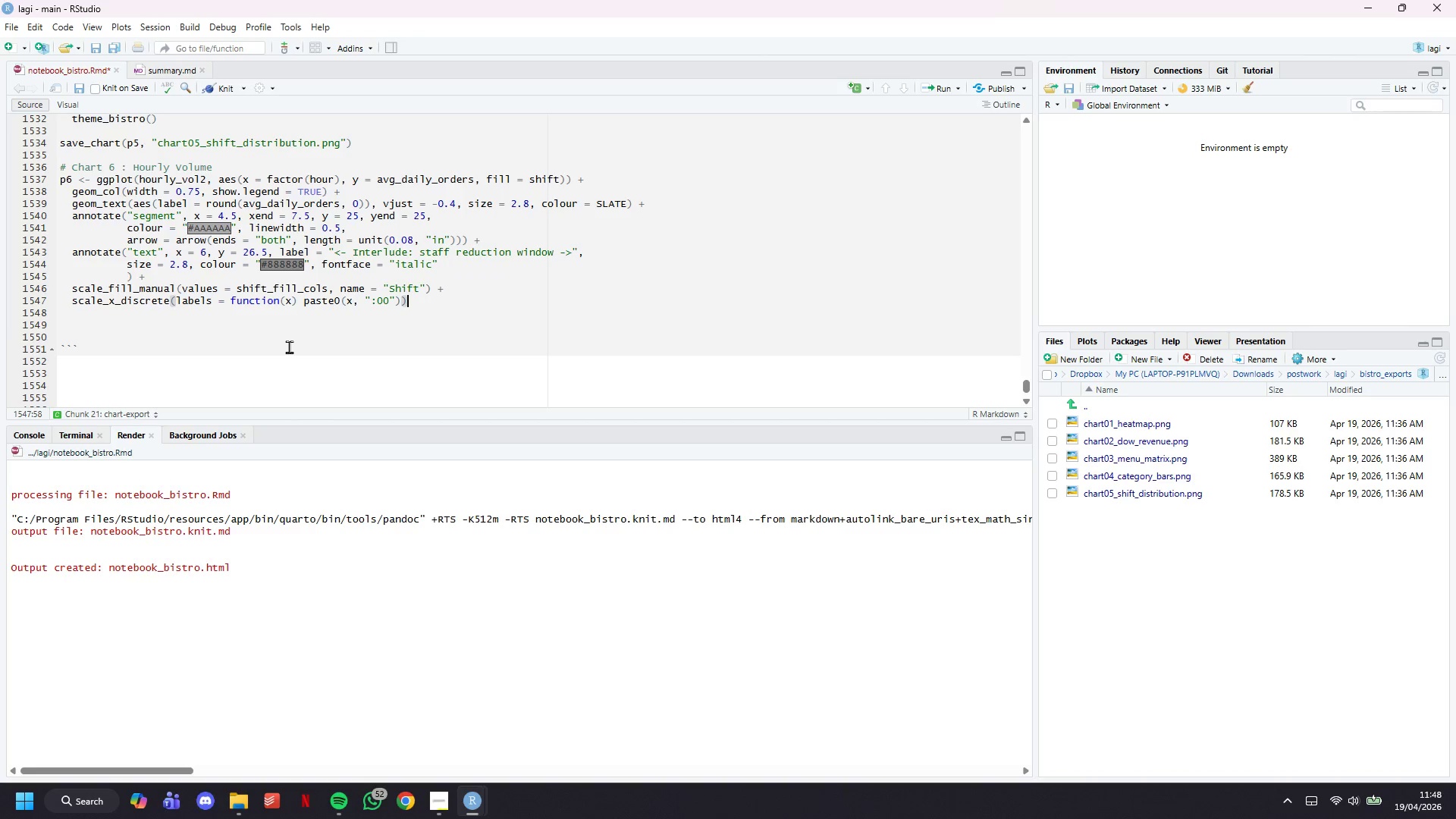 
key(Space)
 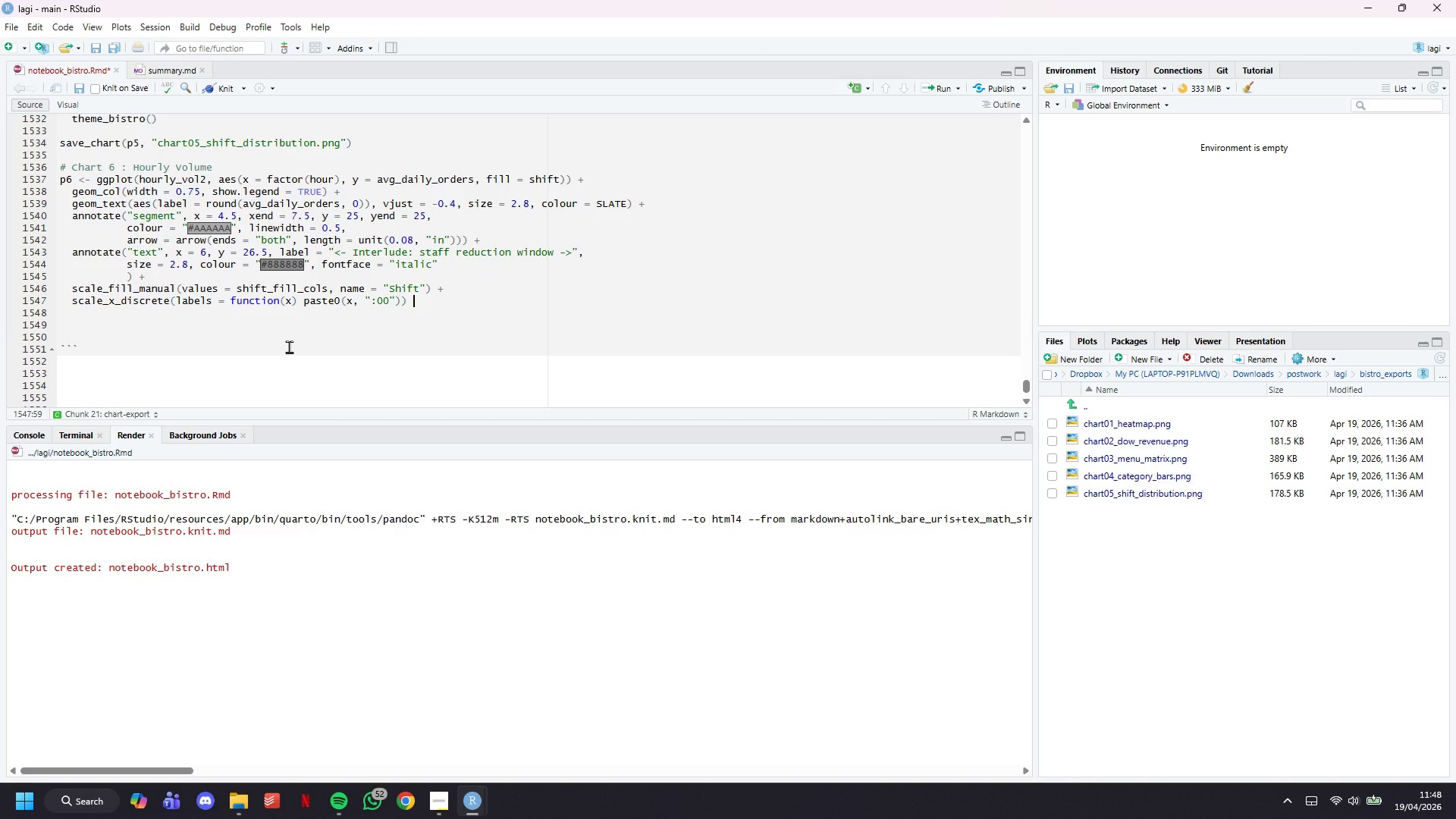 
key(Shift+ShiftLeft)
 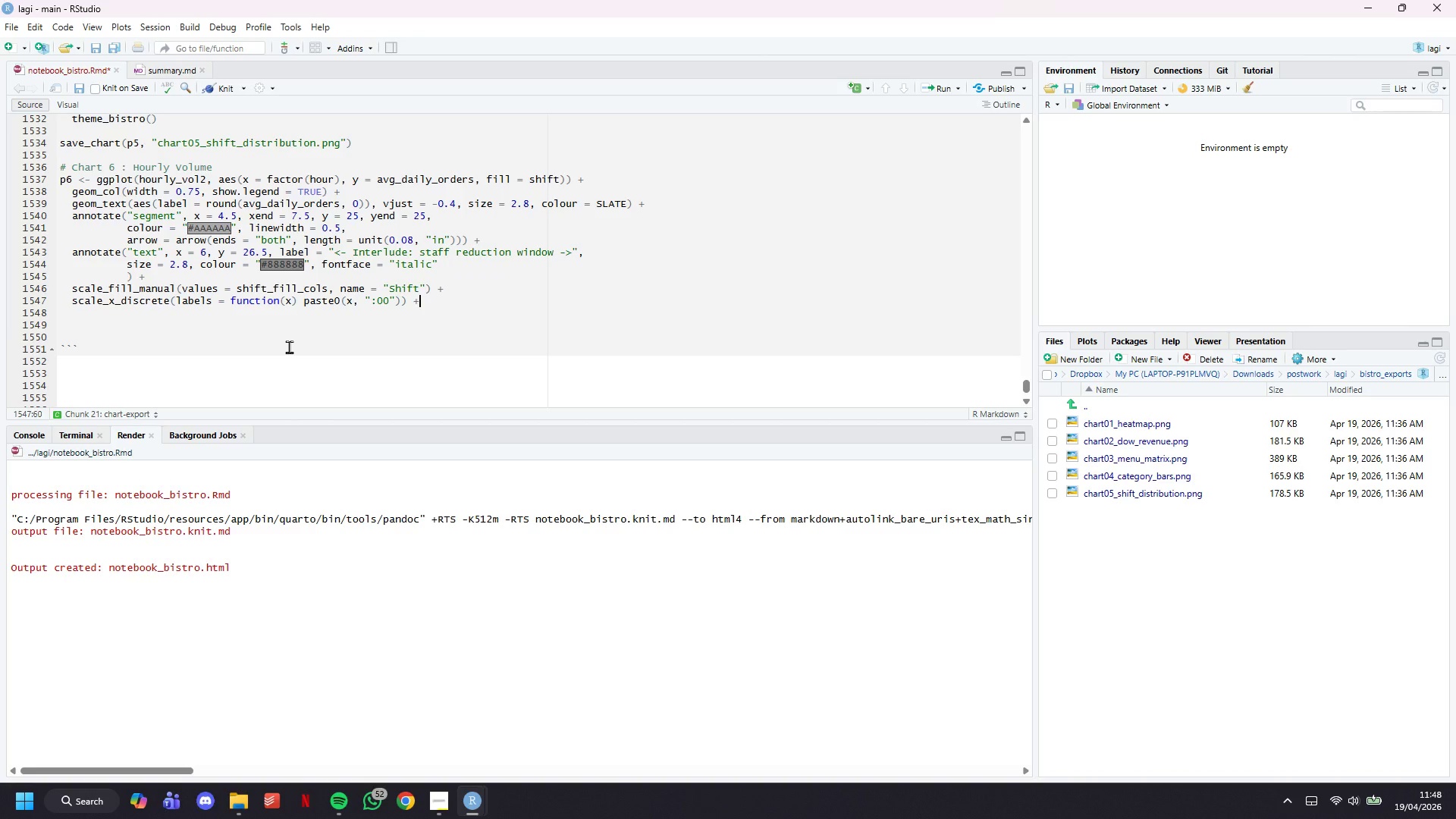 
key(Shift+Equal)
 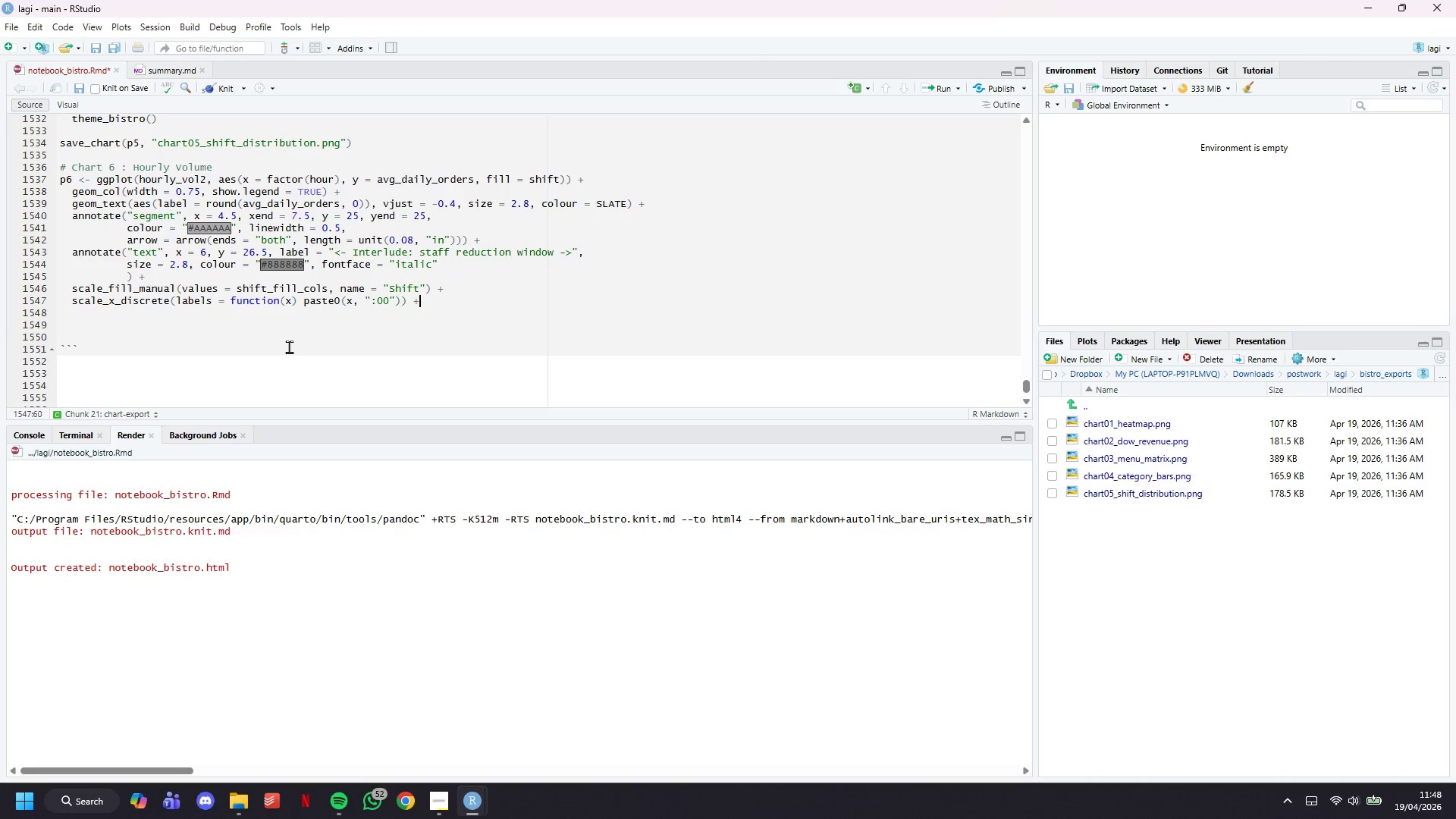 
key(Enter)
 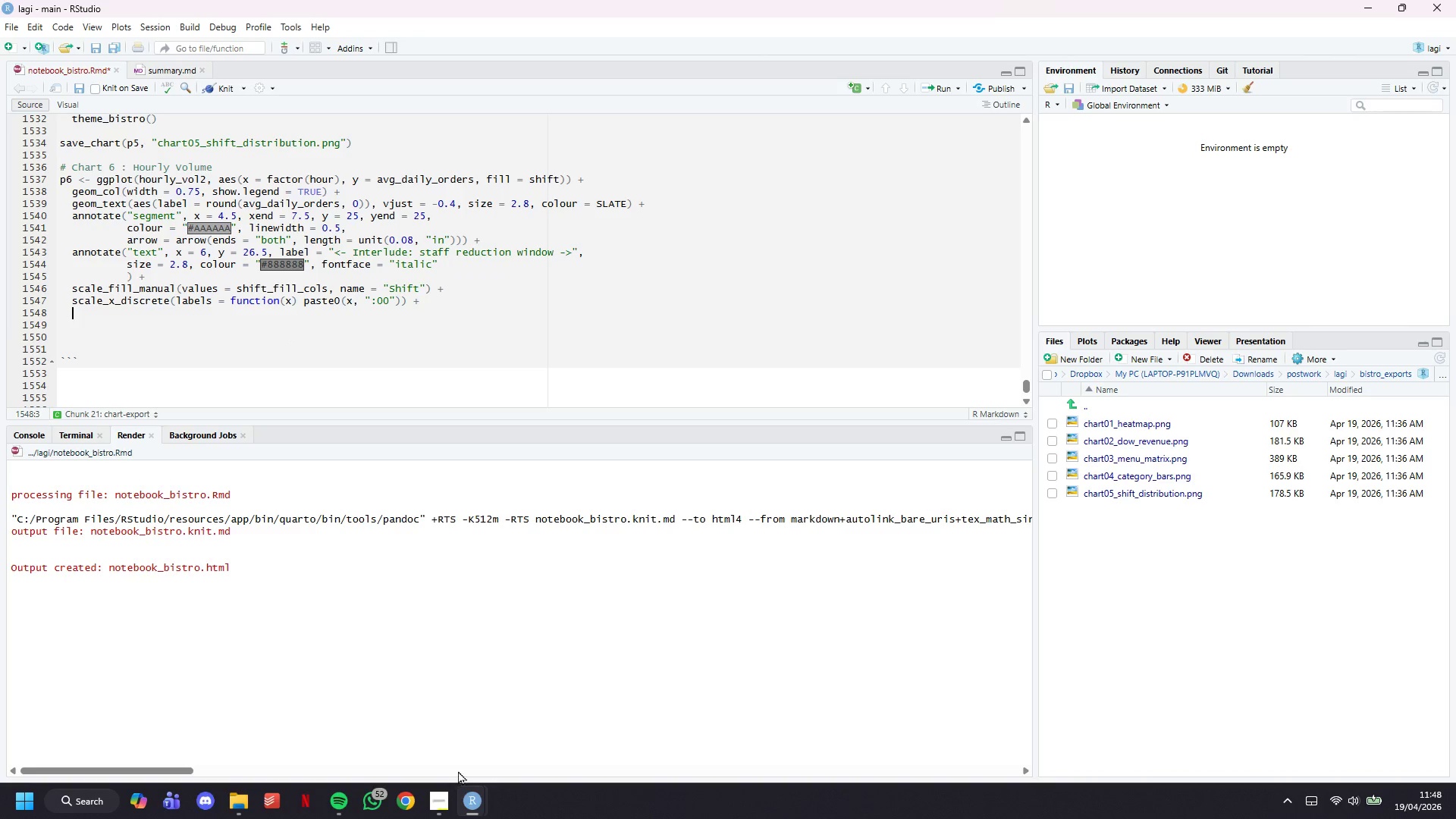 
left_click([449, 794])